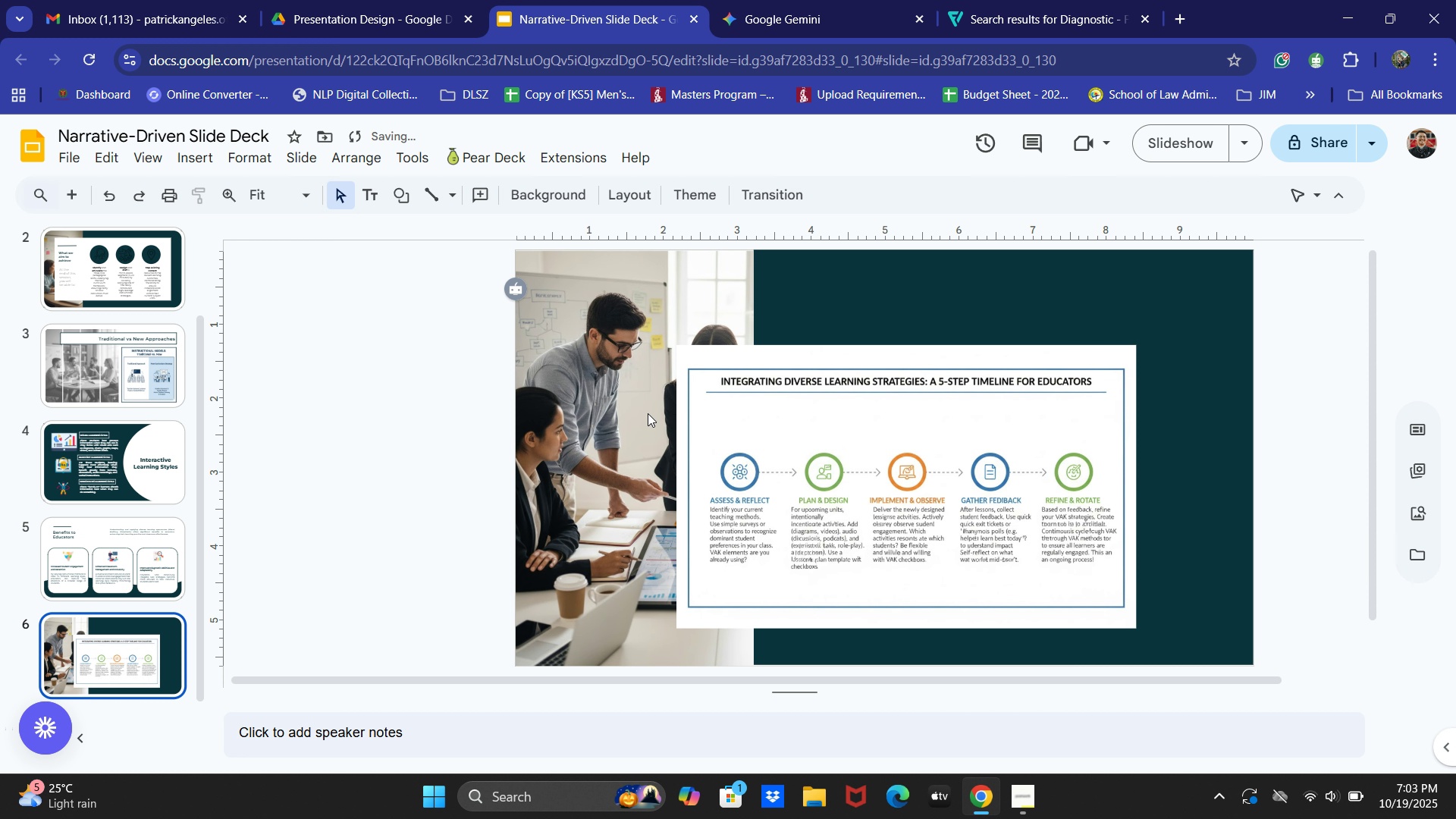 
left_click([869, 375])
 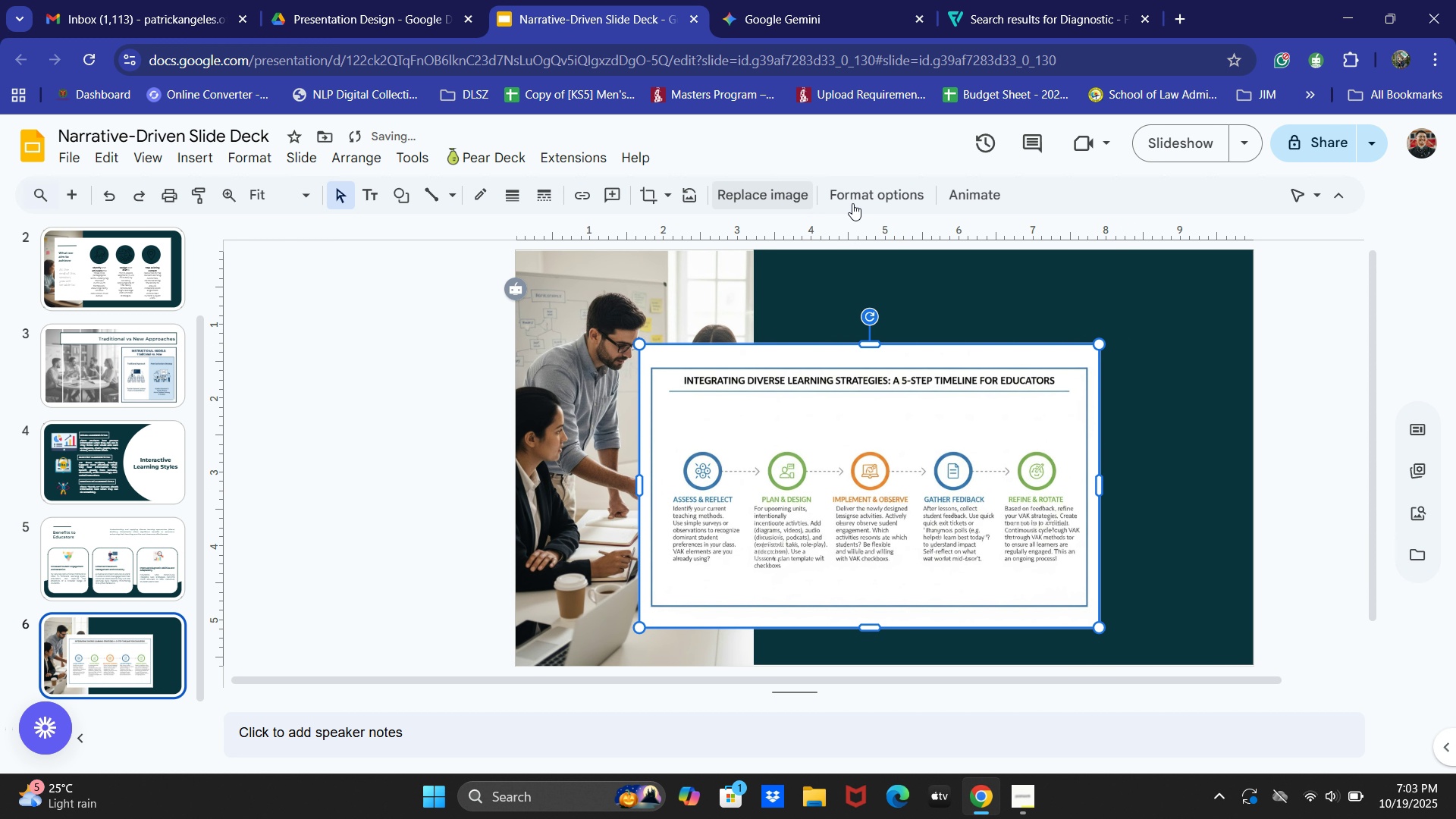 
wait(7.63)
 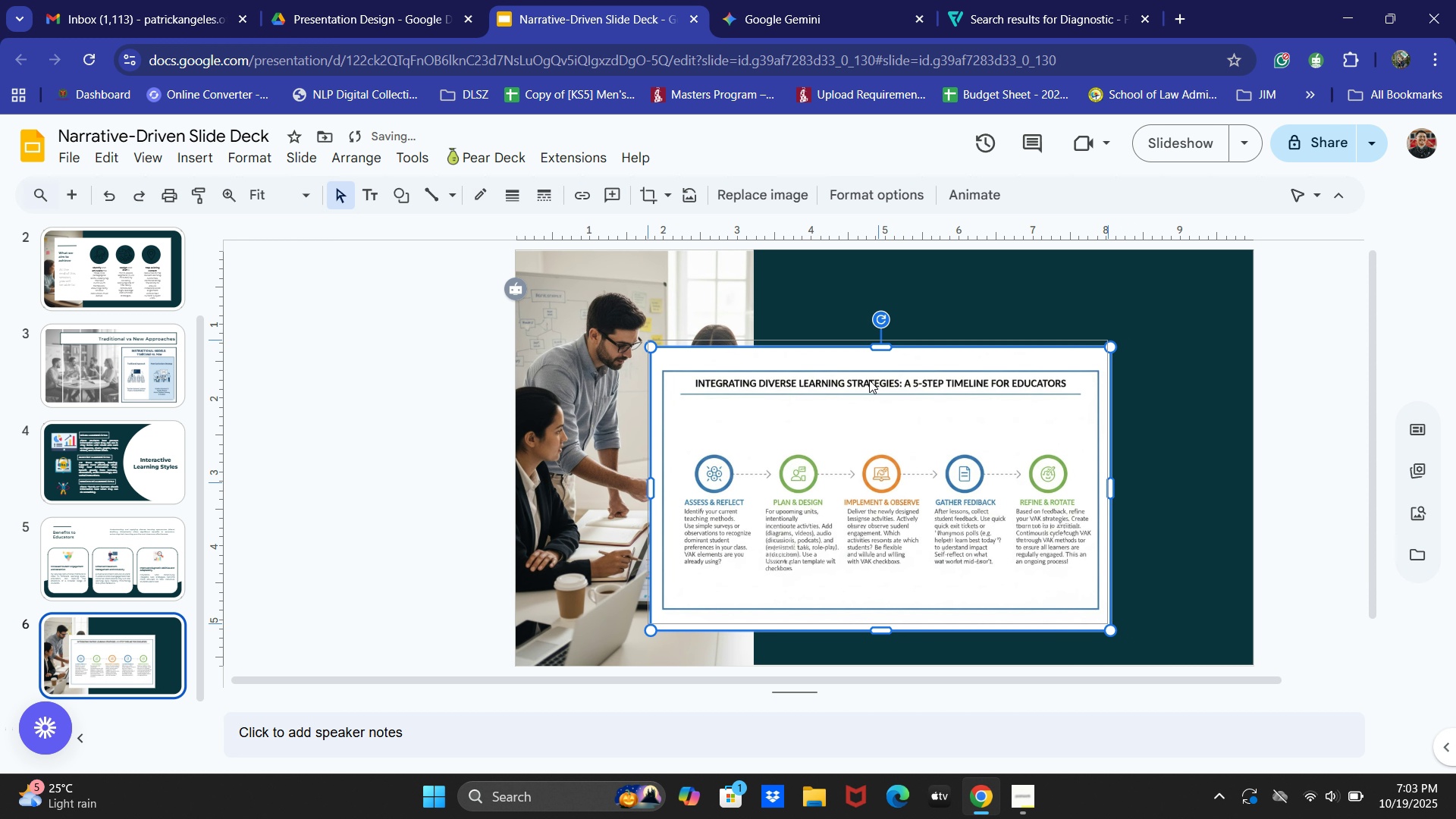 
scroll: coordinate [1238, 558], scroll_direction: down, amount: 5.0
 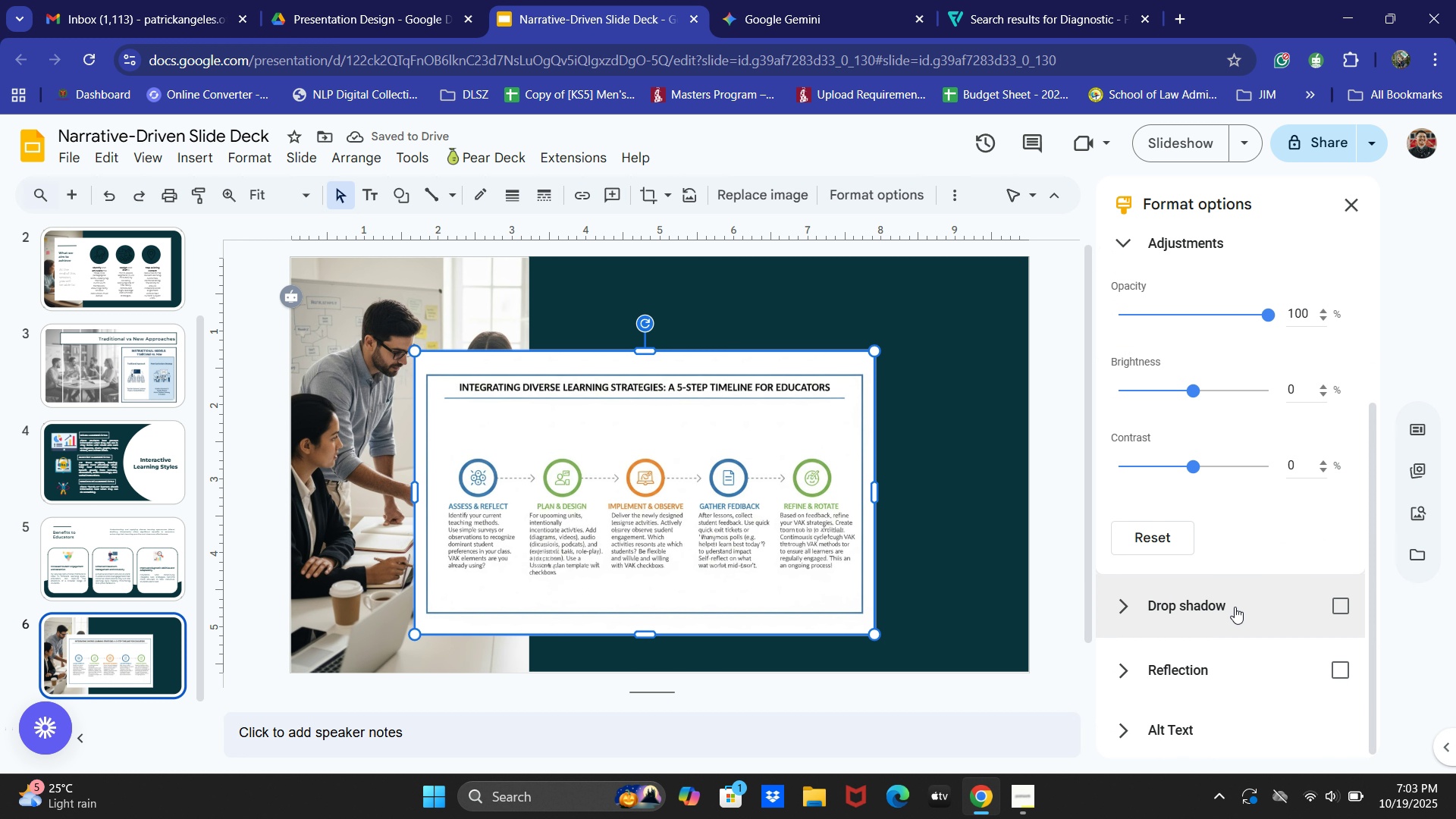 
left_click([1235, 607])
 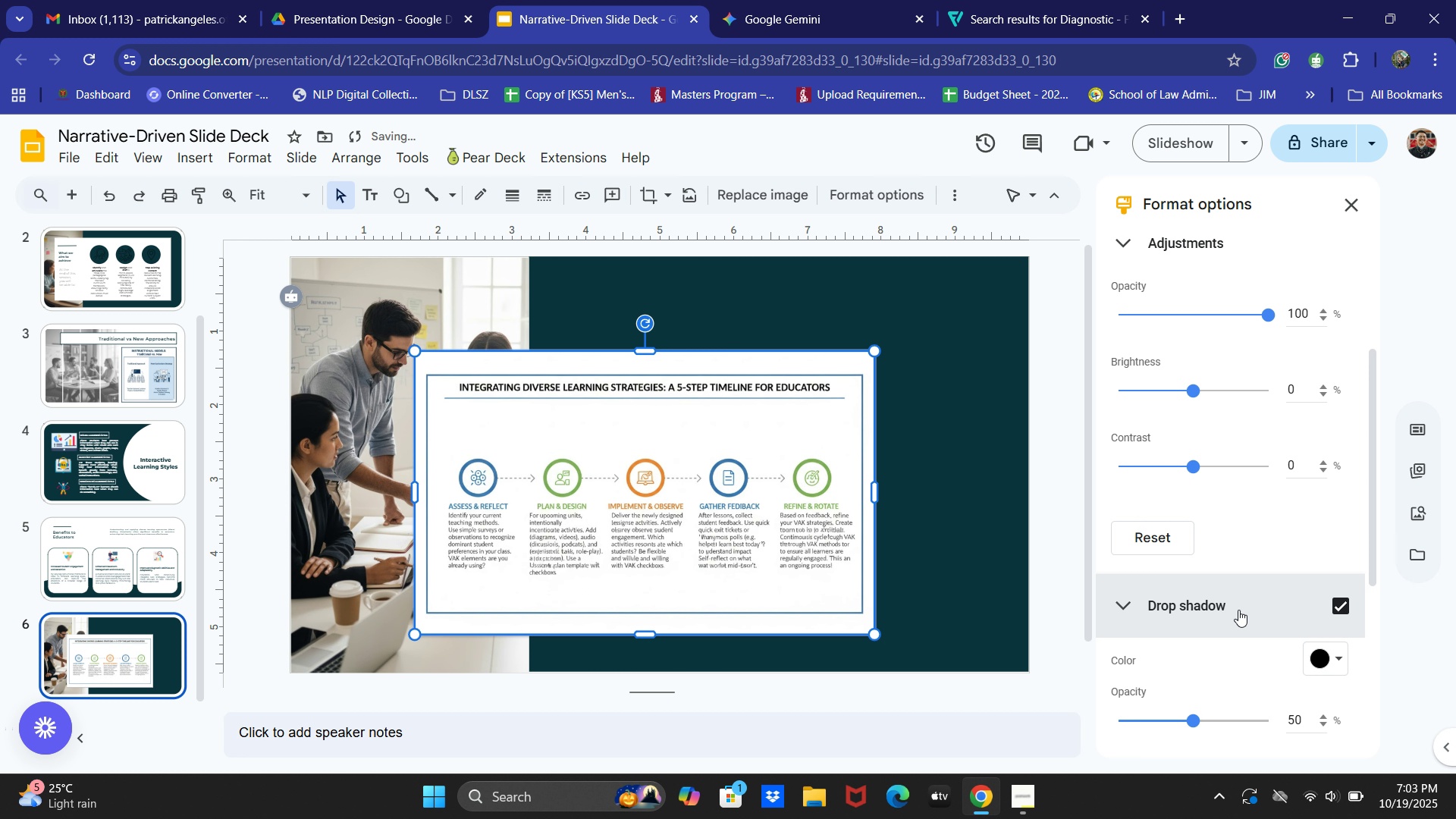 
scroll: coordinate [1318, 617], scroll_direction: down, amount: 2.0
 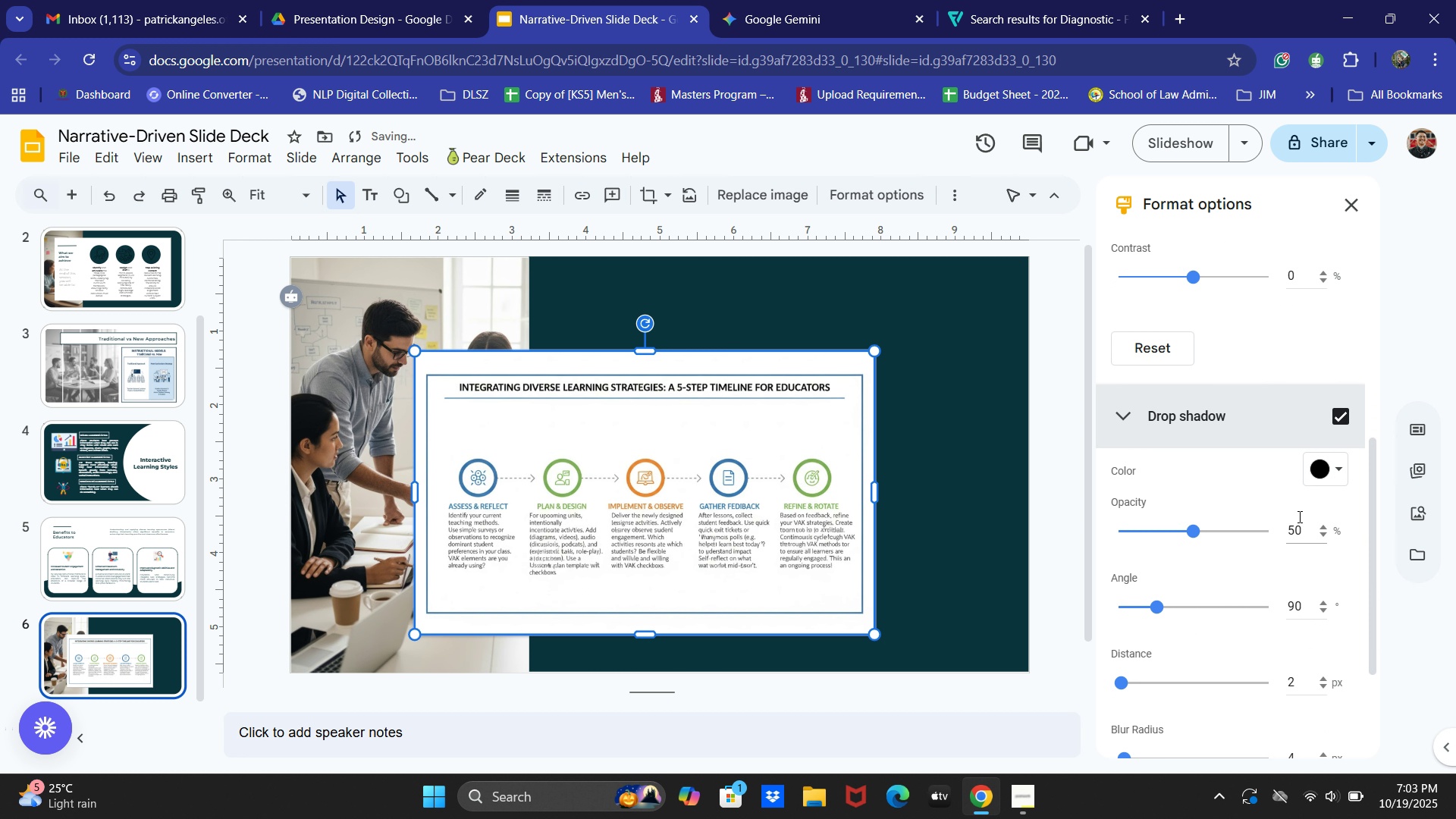 
left_click([1332, 472])
 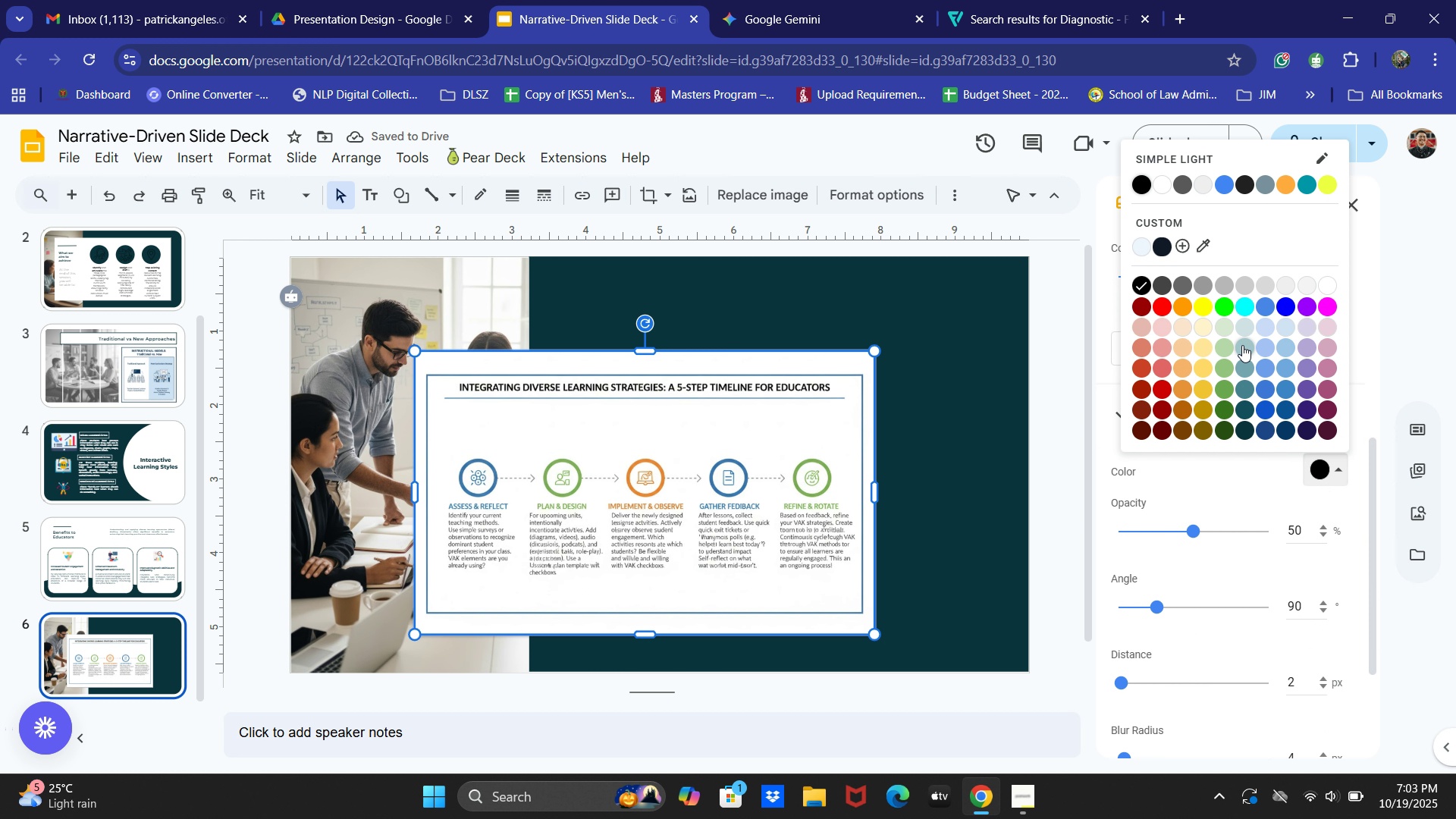 
left_click([1247, 325])
 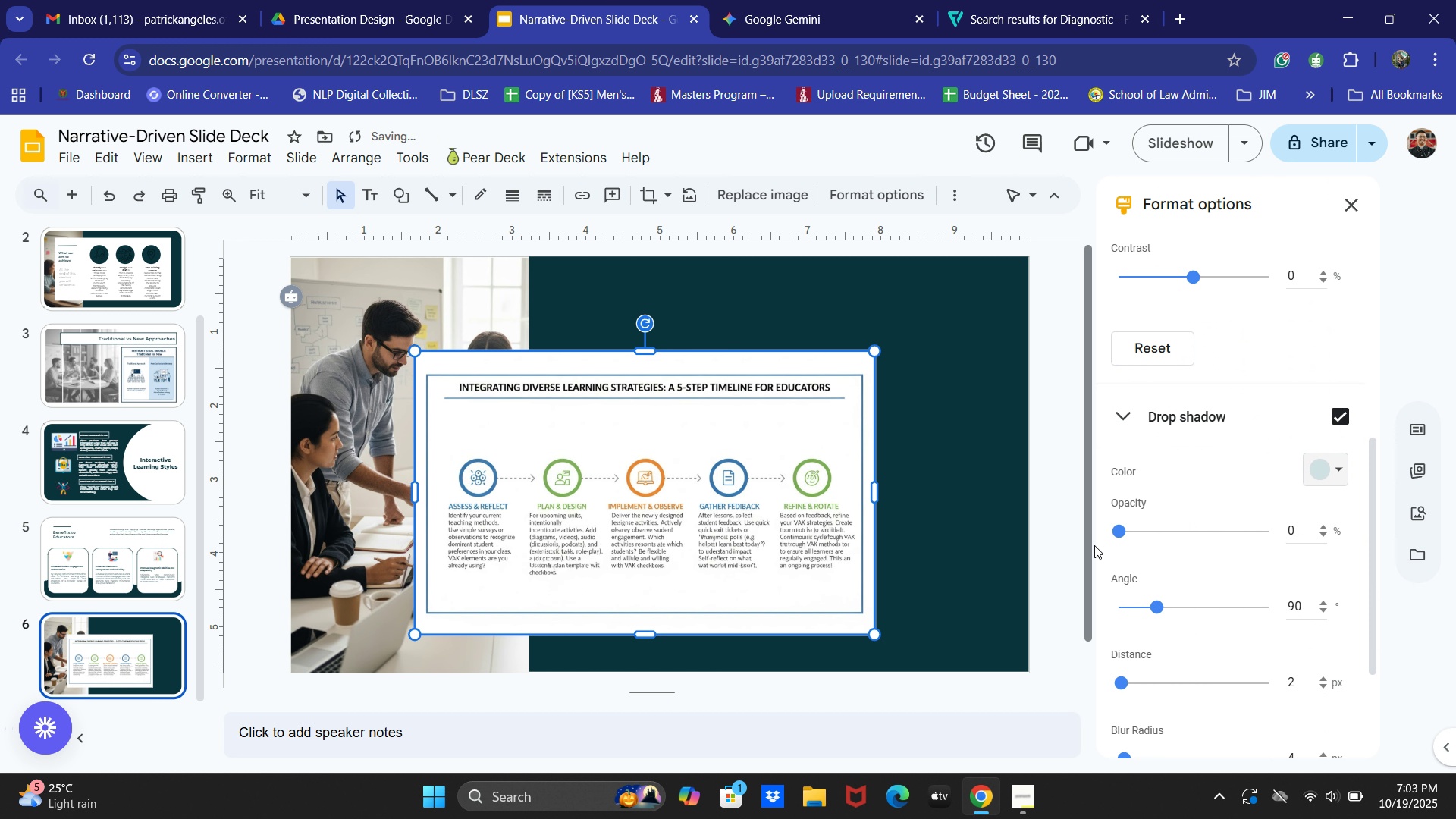 
left_click([1126, 534])
 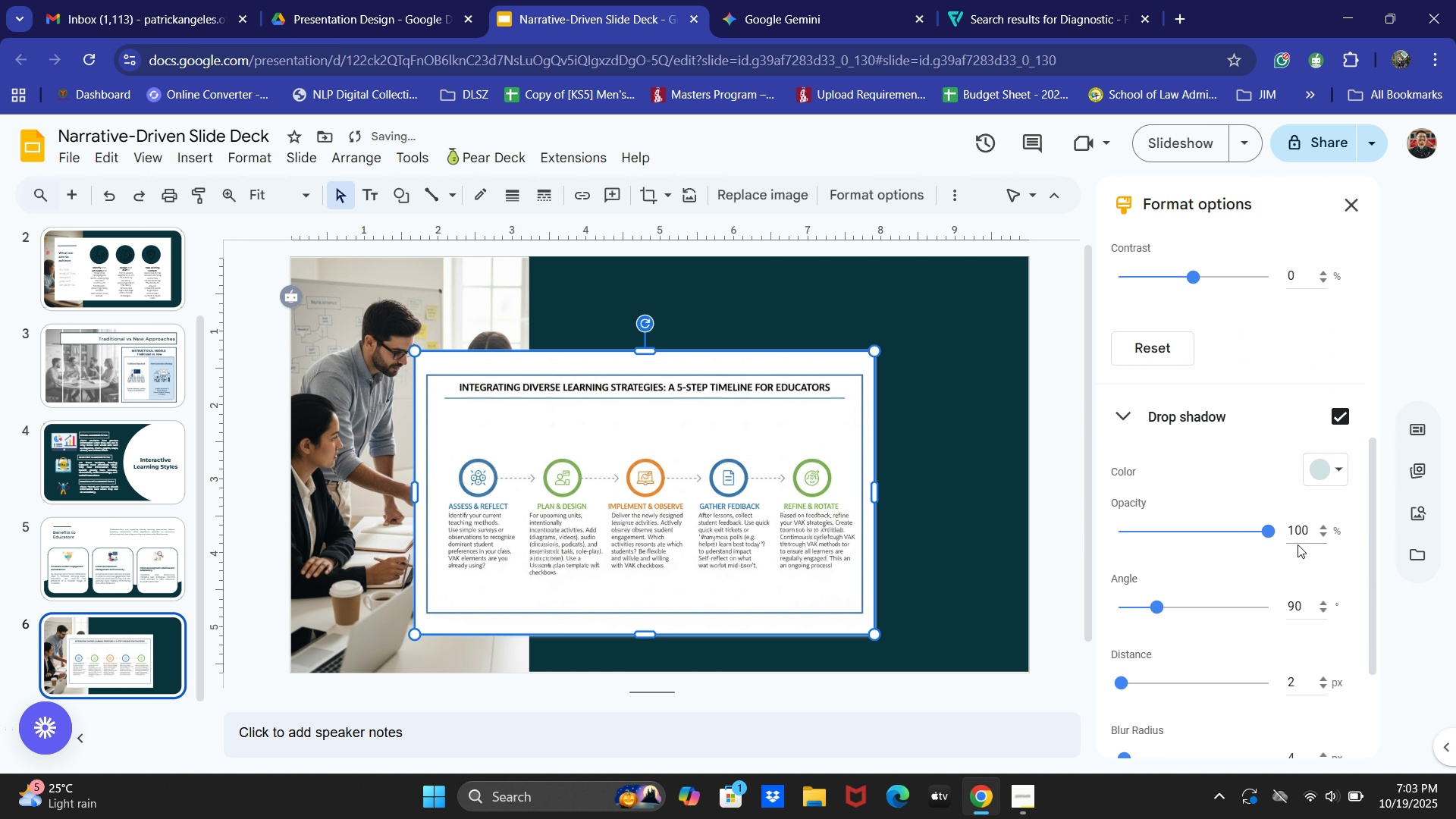 
key(Control+Z)
 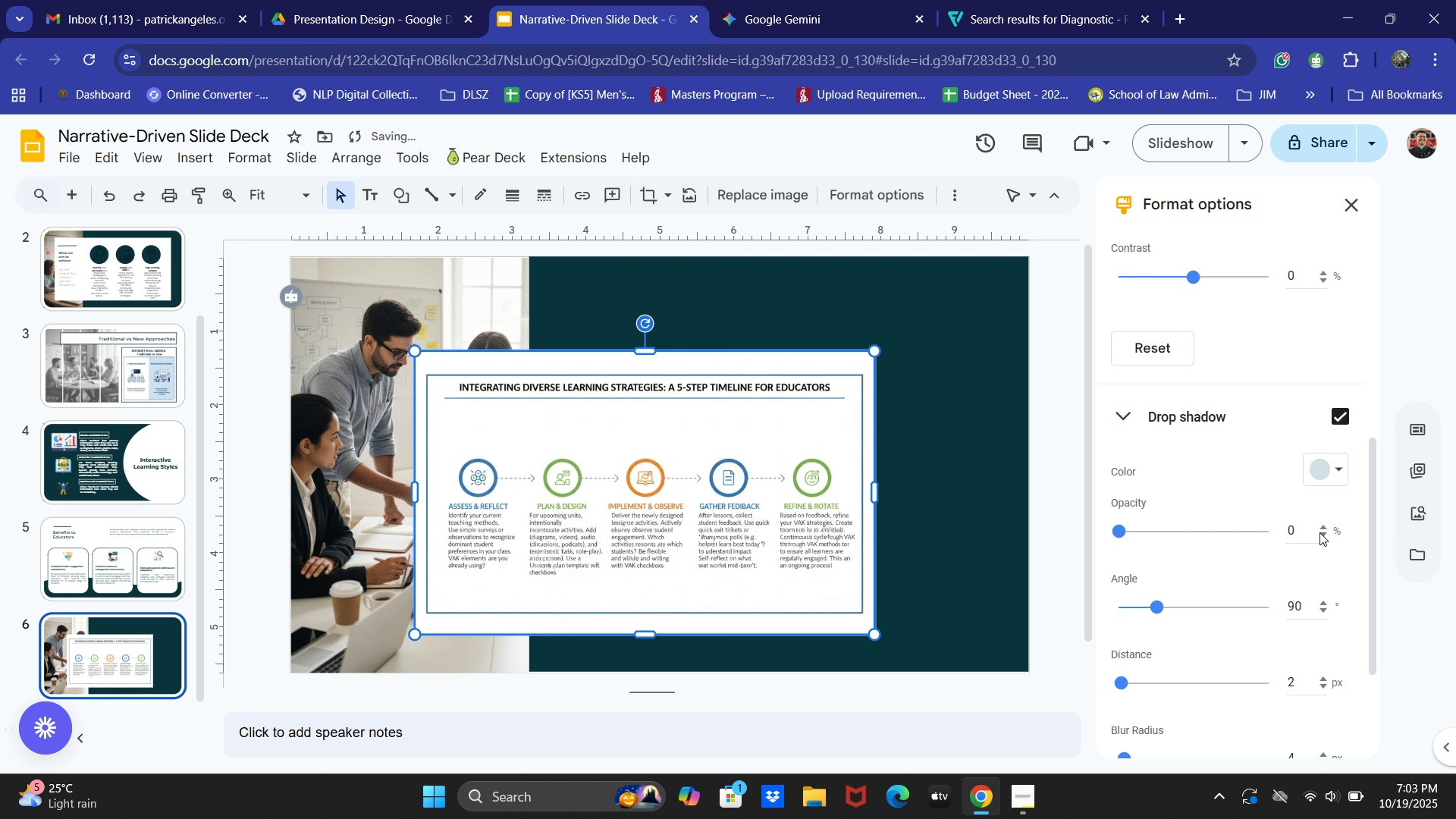 
double_click([1307, 530])
 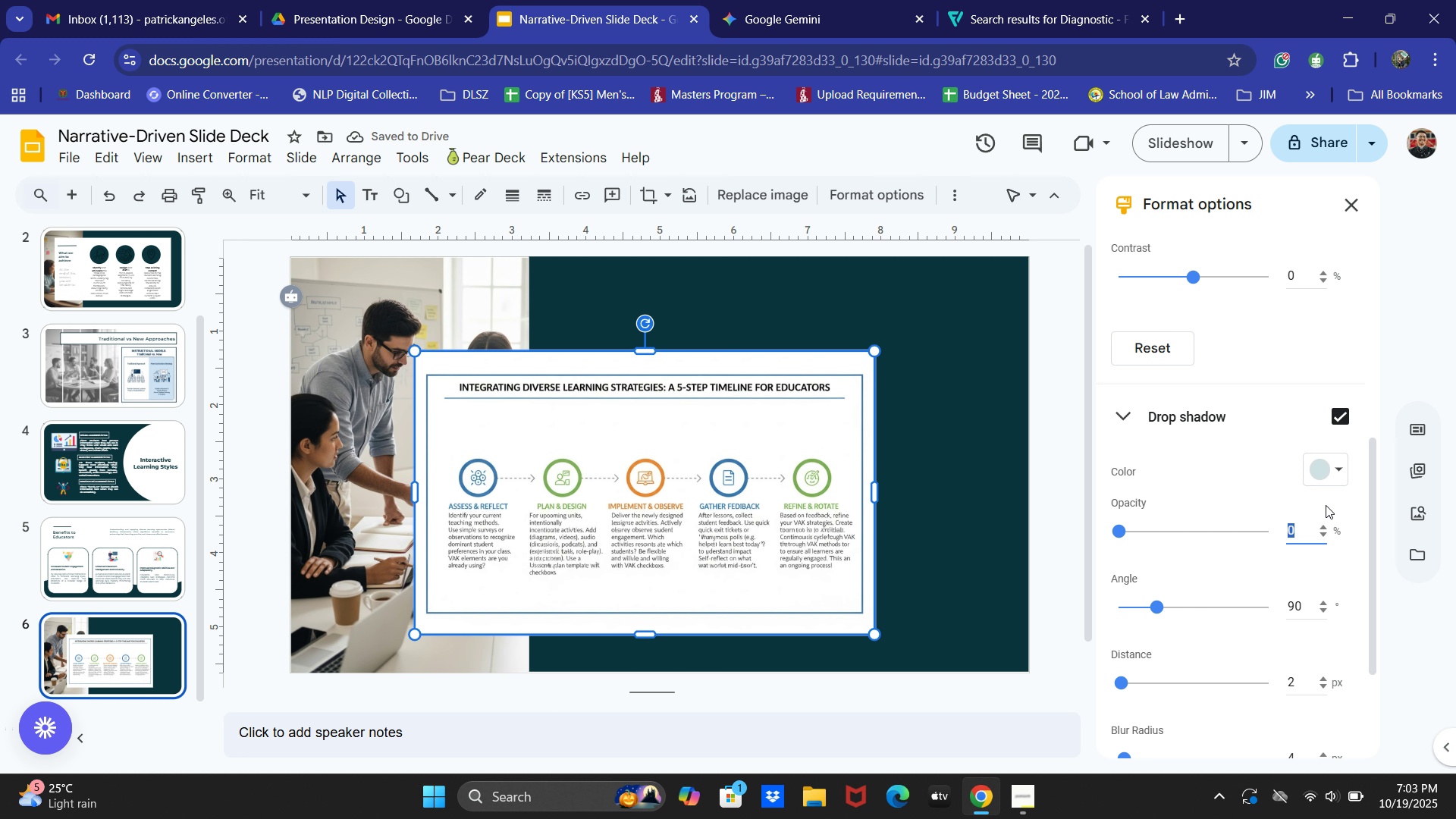 
key(Numpad5)
 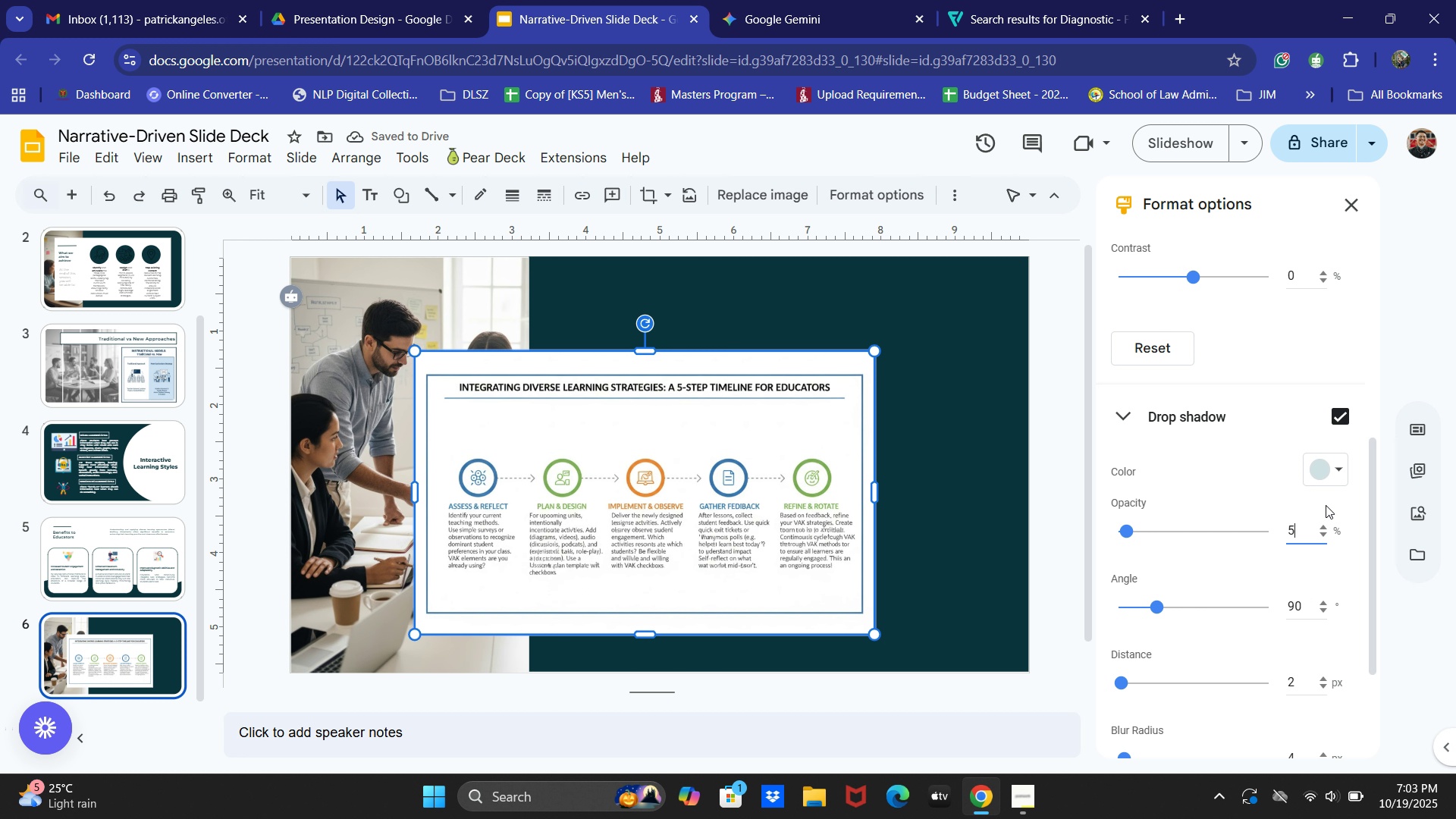 
key(Numpad0)
 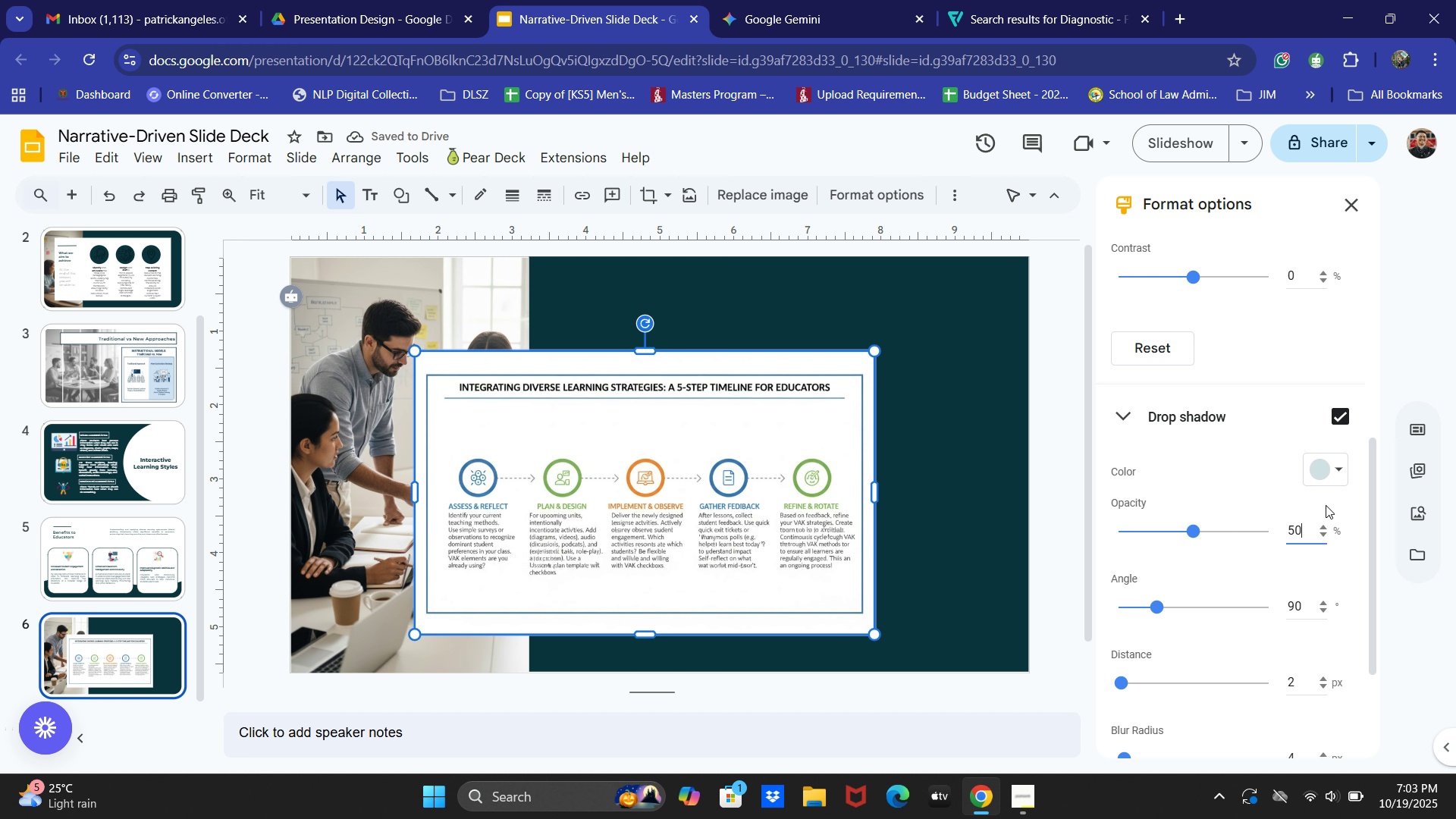 
key(NumpadEnter)
 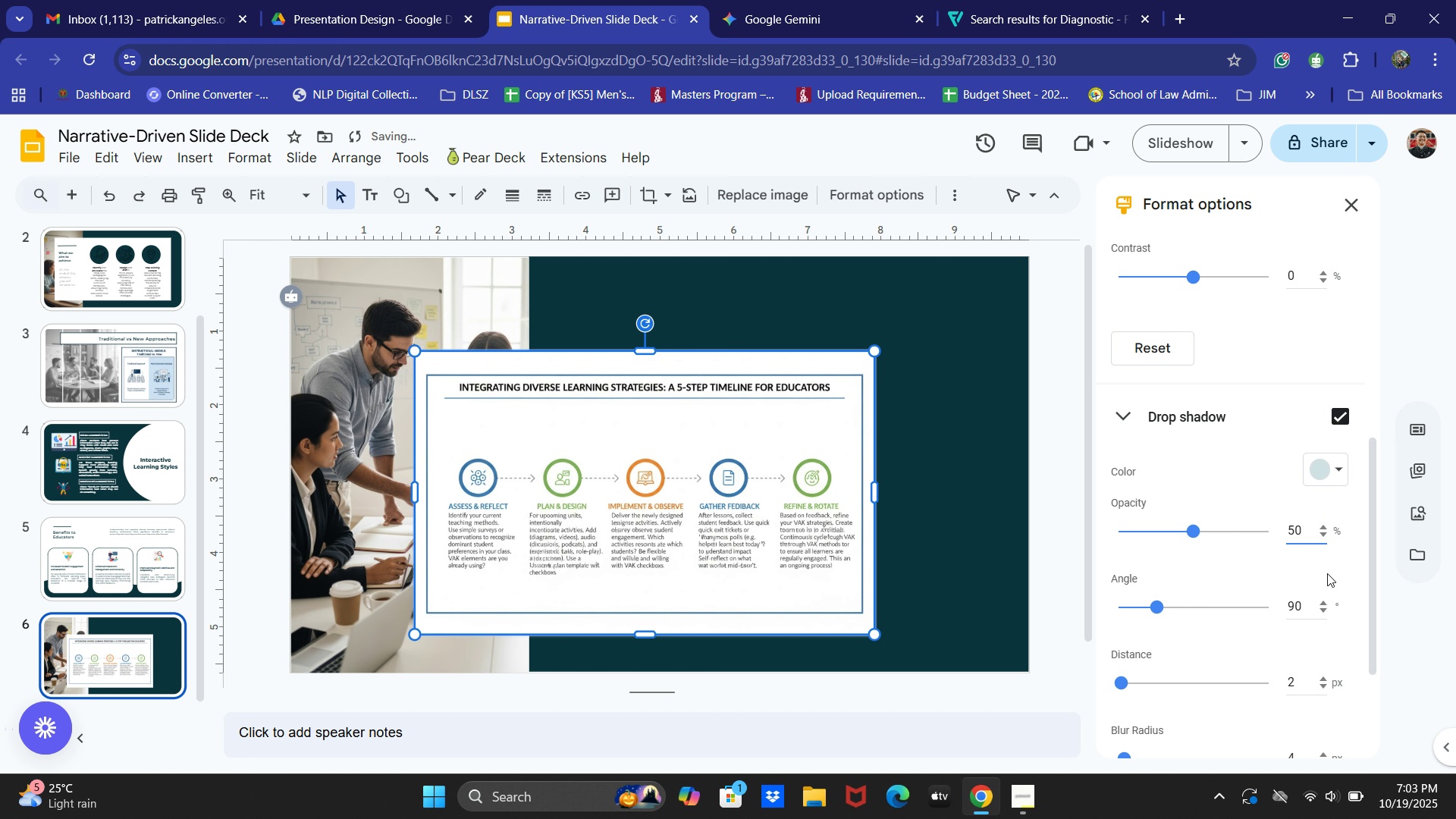 
scroll: coordinate [1322, 597], scroll_direction: down, amount: 3.0
 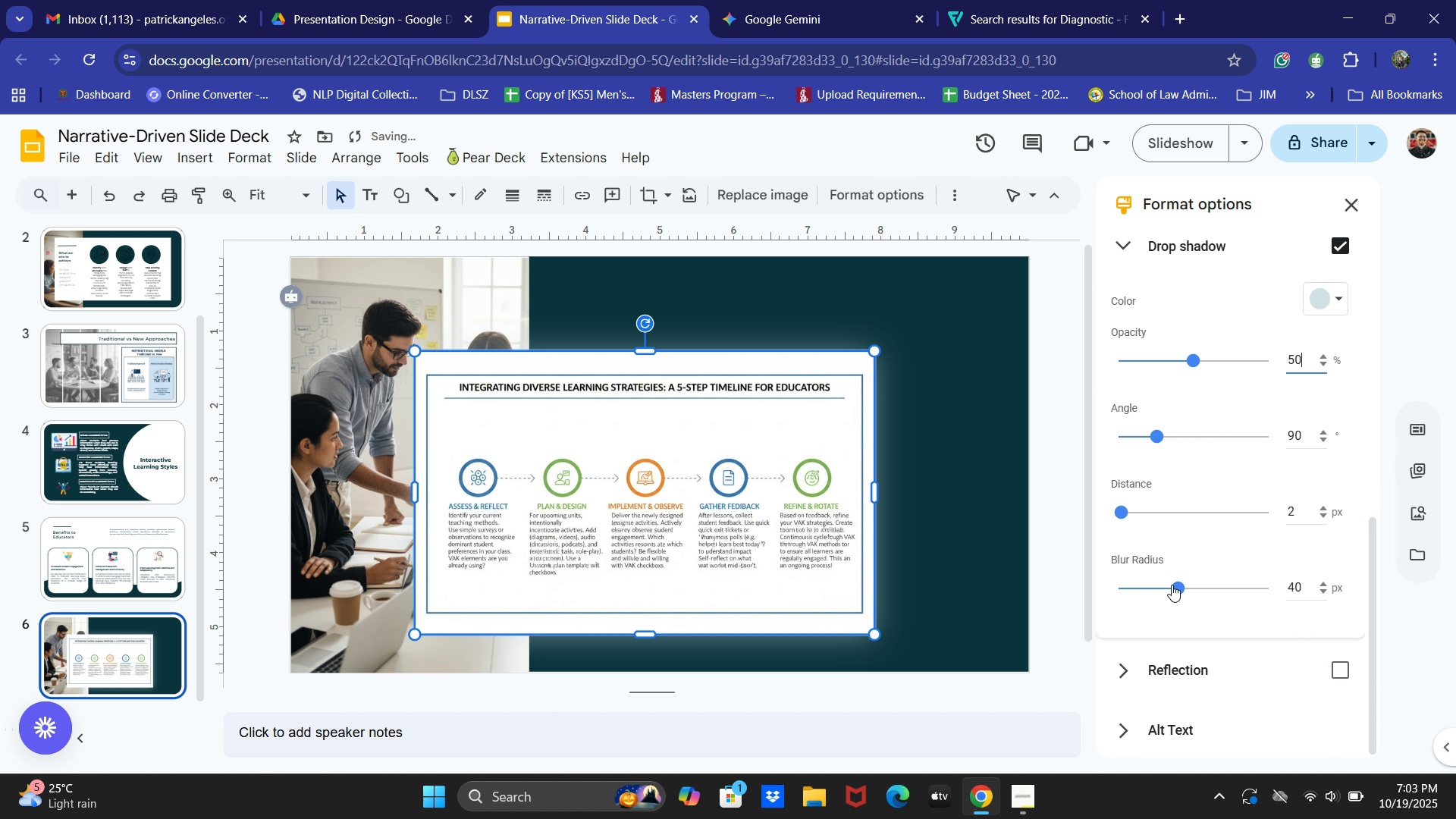 
wait(9.43)
 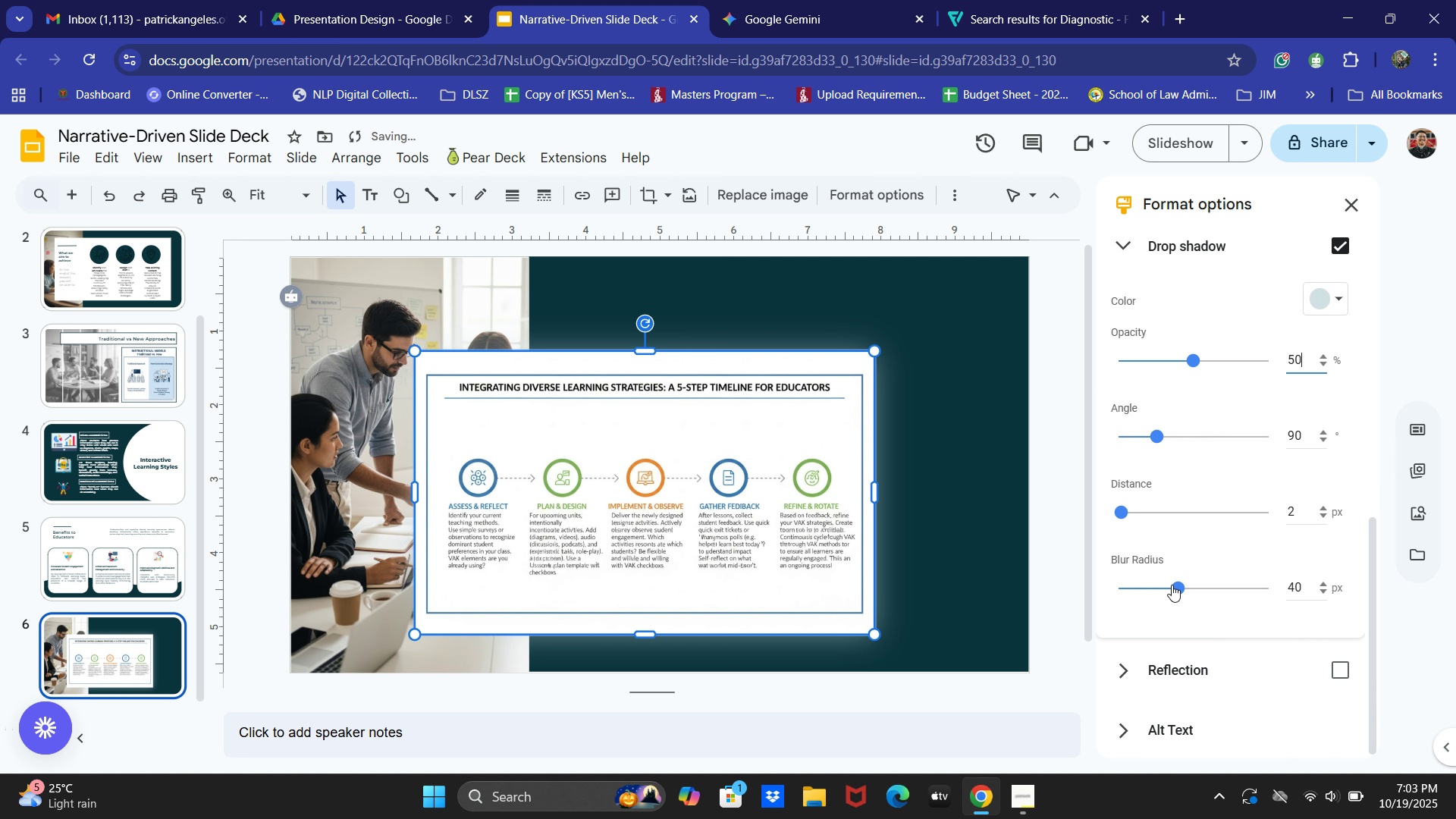 
left_click([1291, 586])
 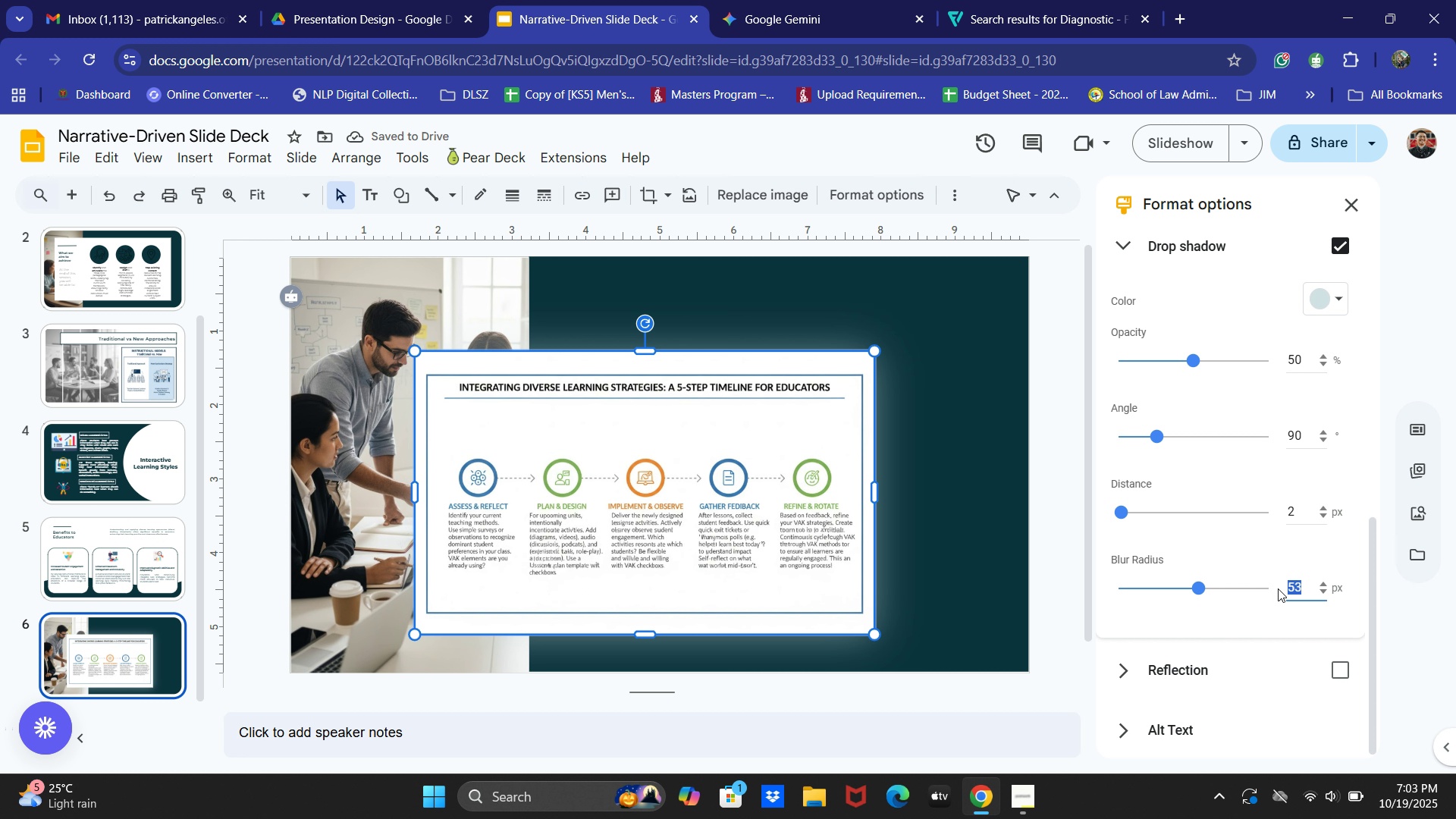 
key(Numpad6)
 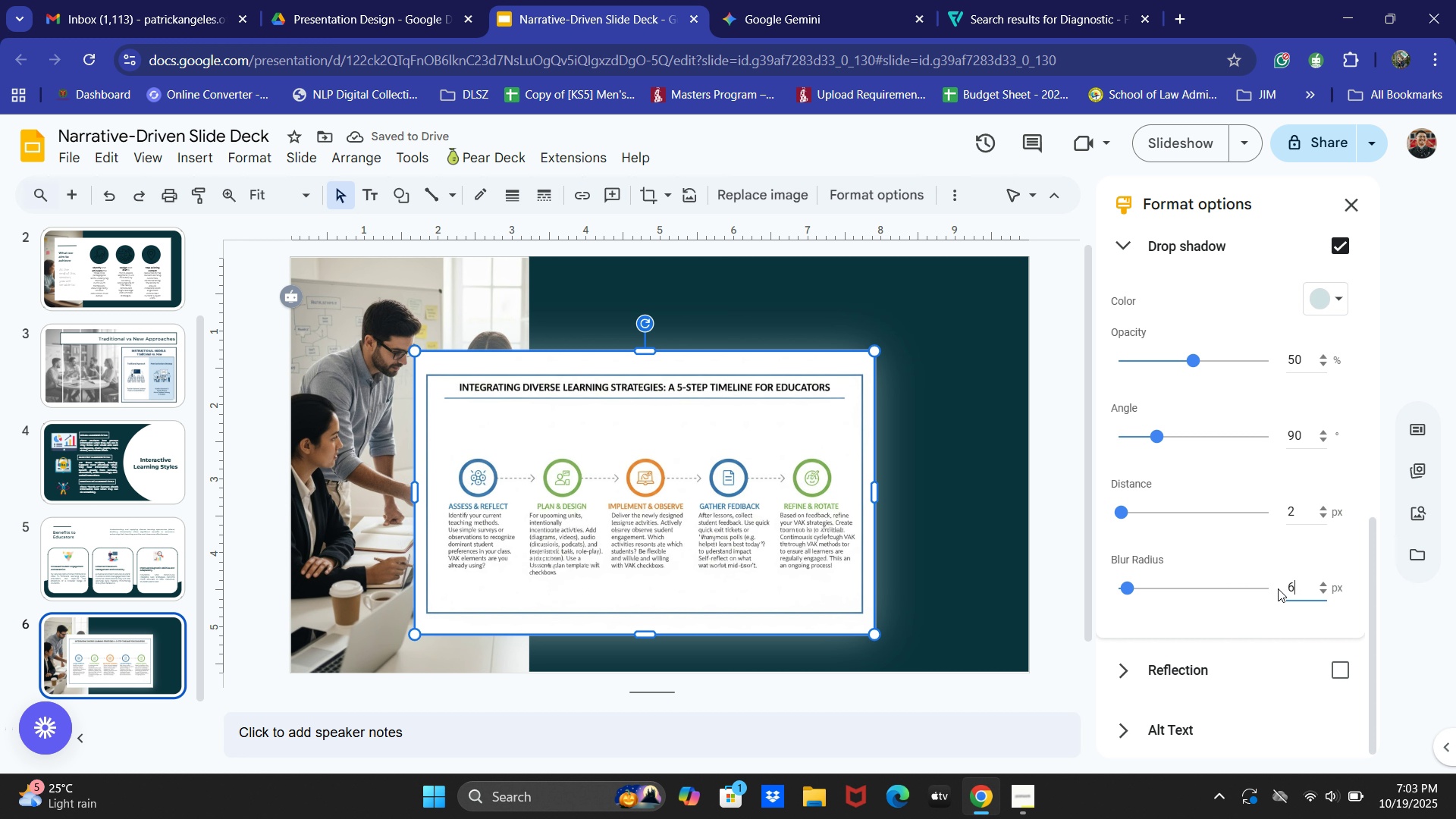 
key(Numpad0)
 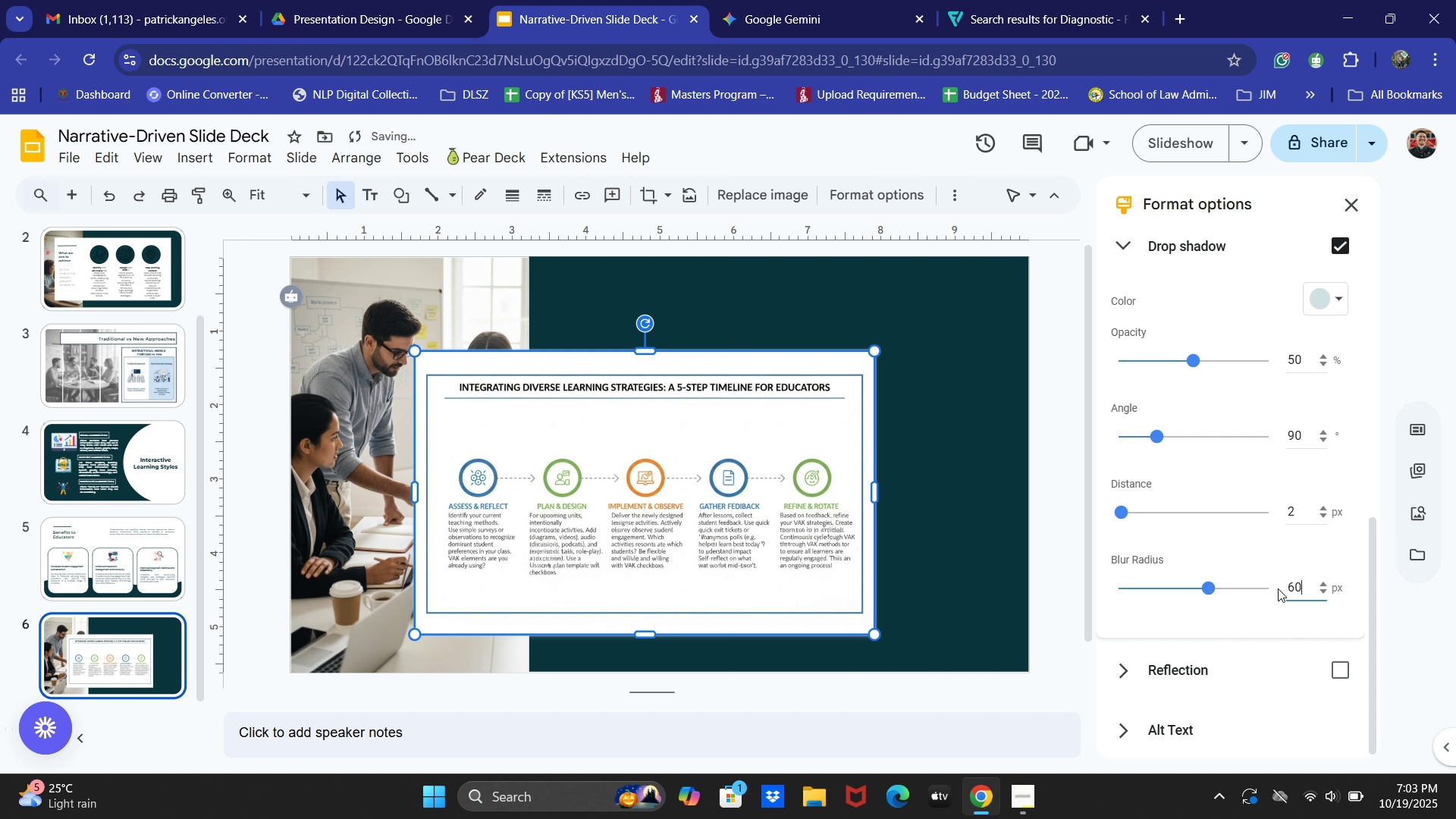 
key(NumpadEnter)
 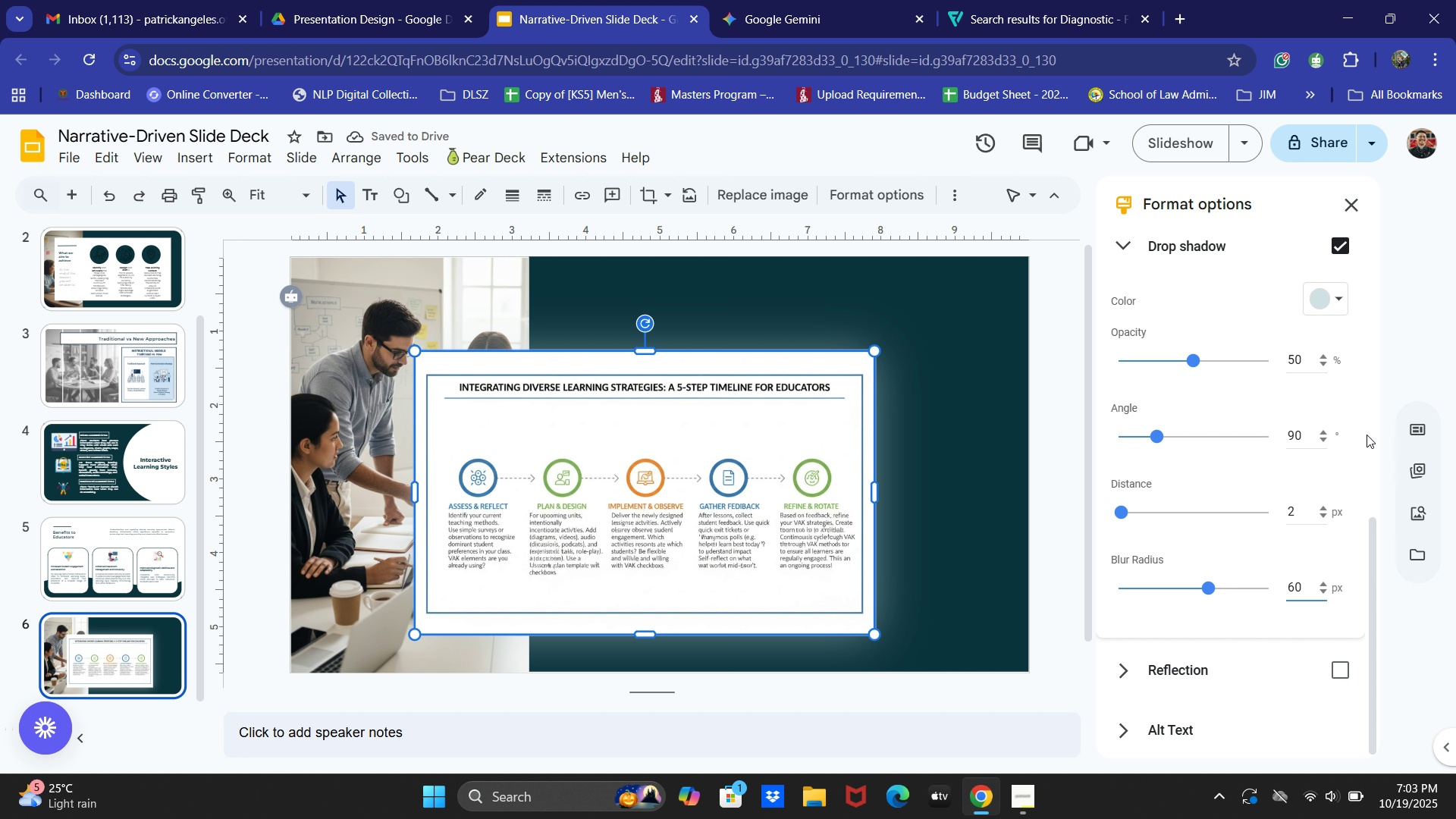 
double_click([1293, 505])
 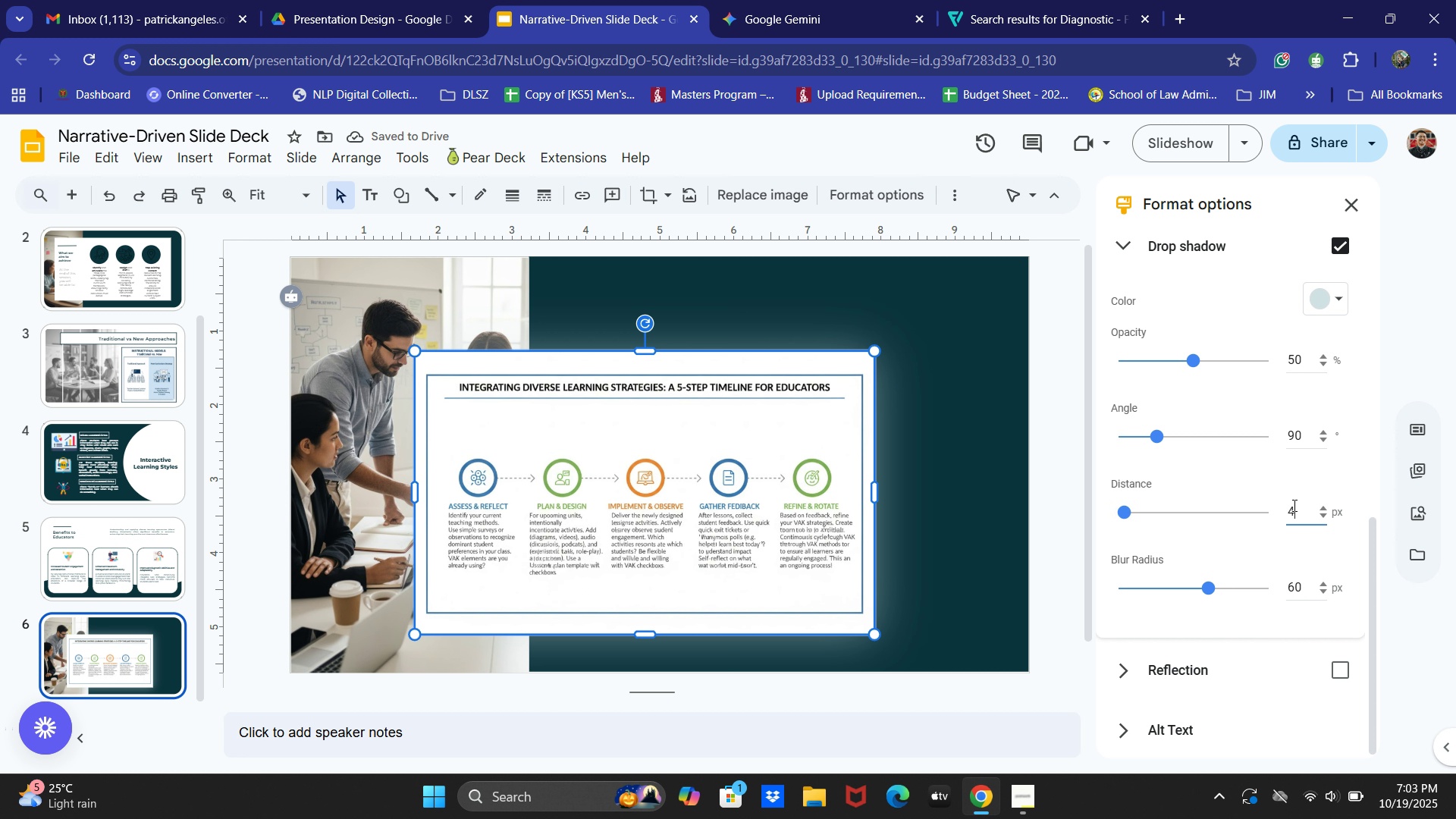 
key(Numpad4)
 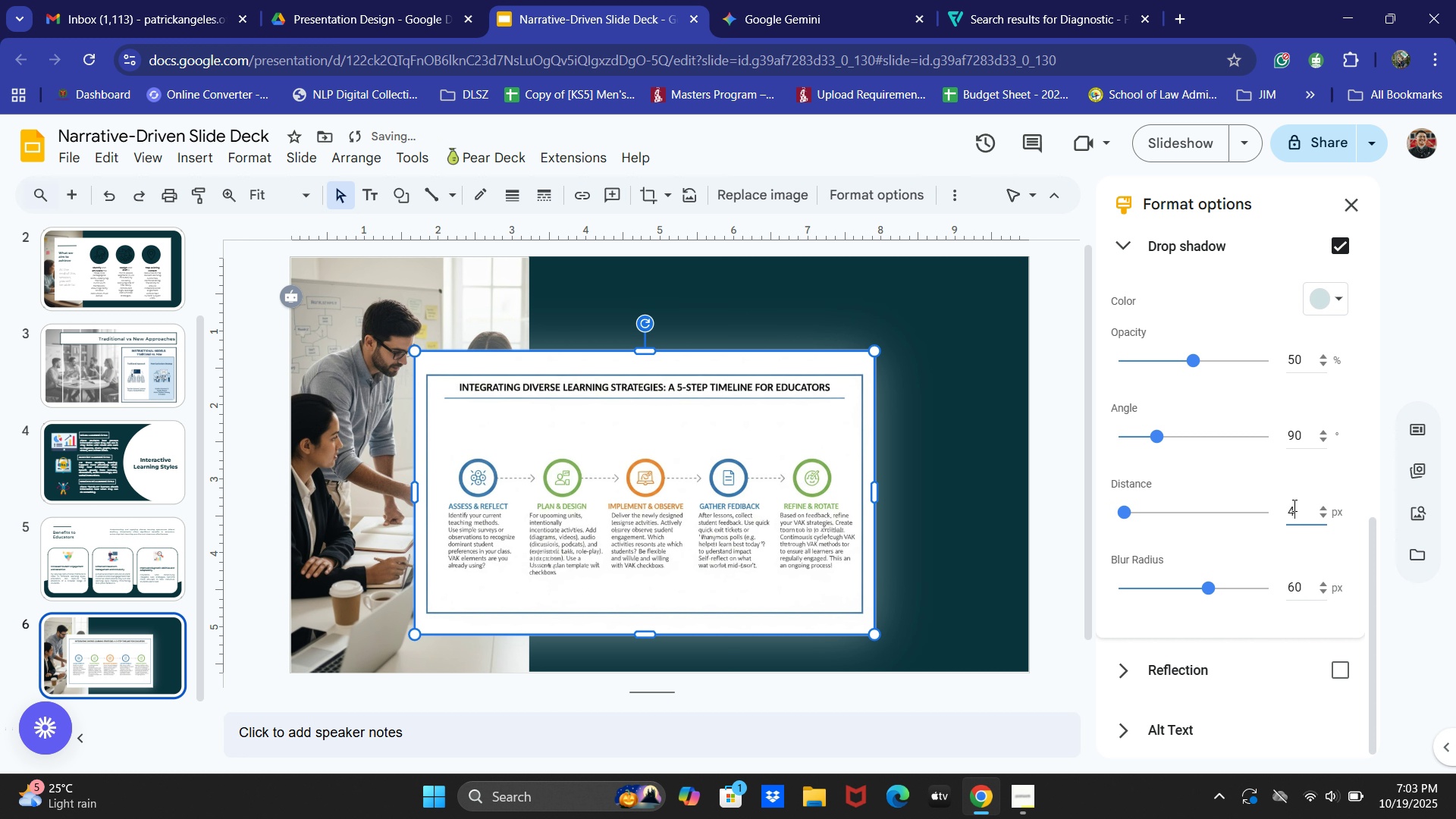 
key(NumpadEnter)
 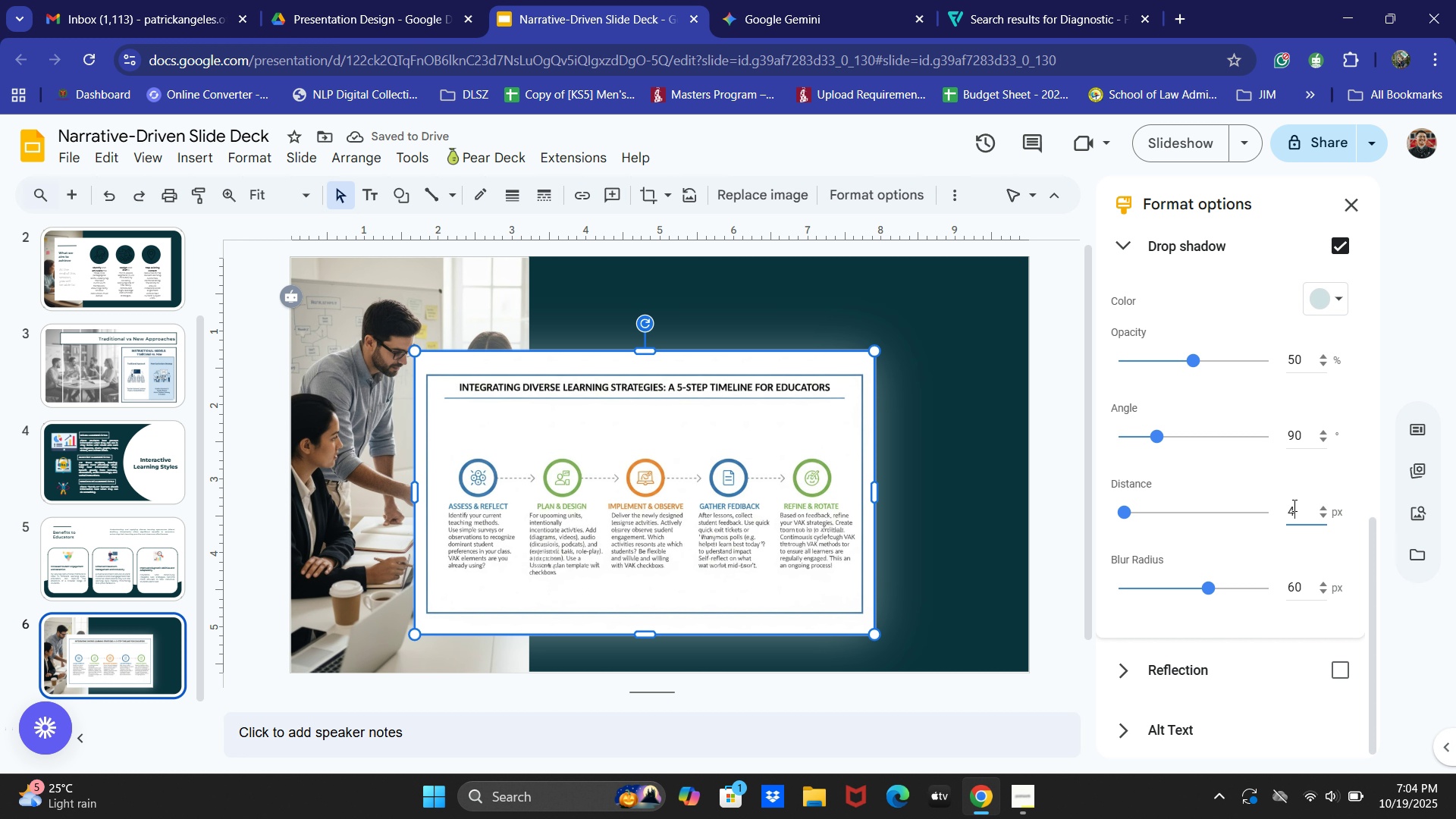 
key(Backspace)
 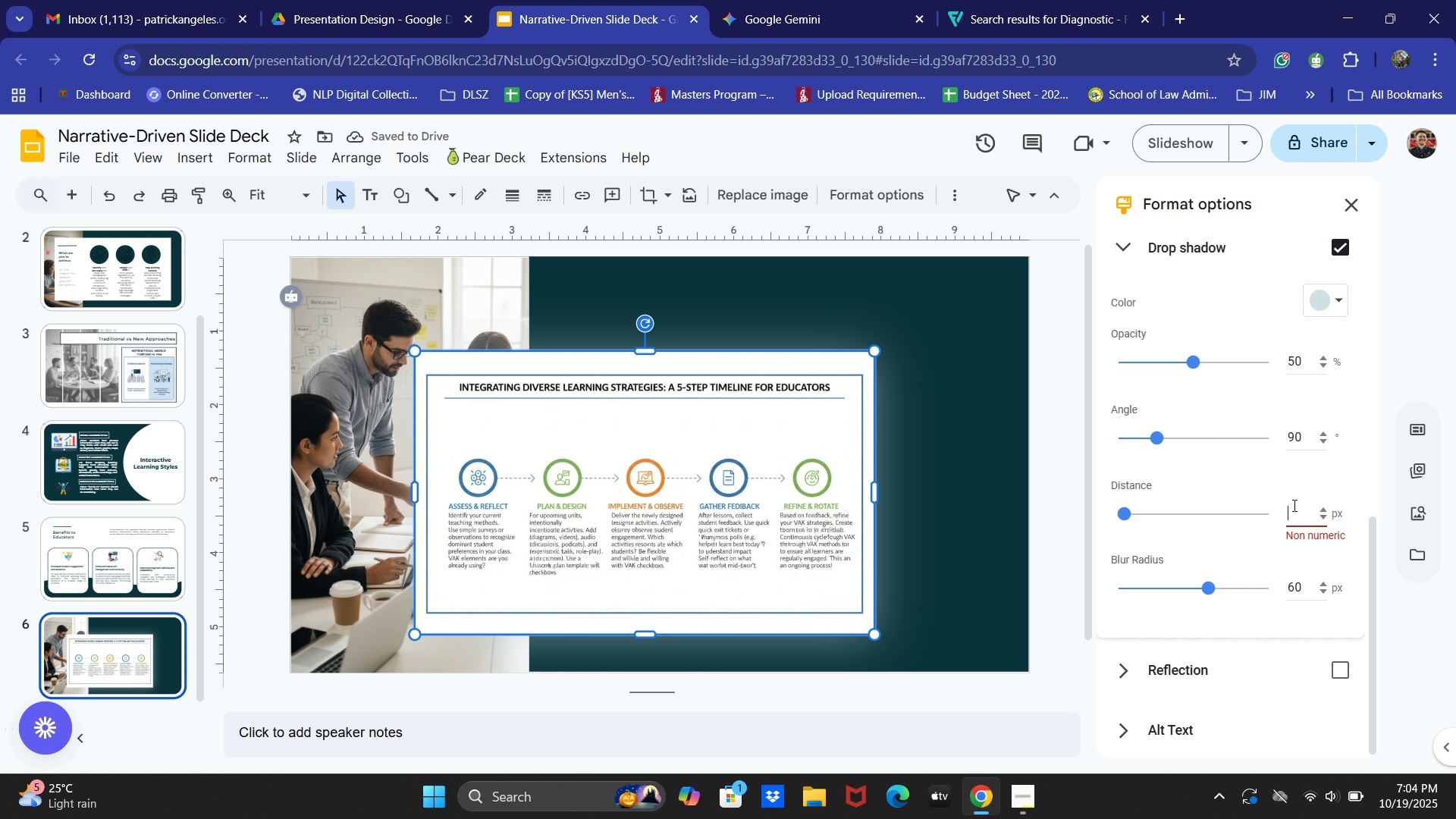 
key(Numpad2)
 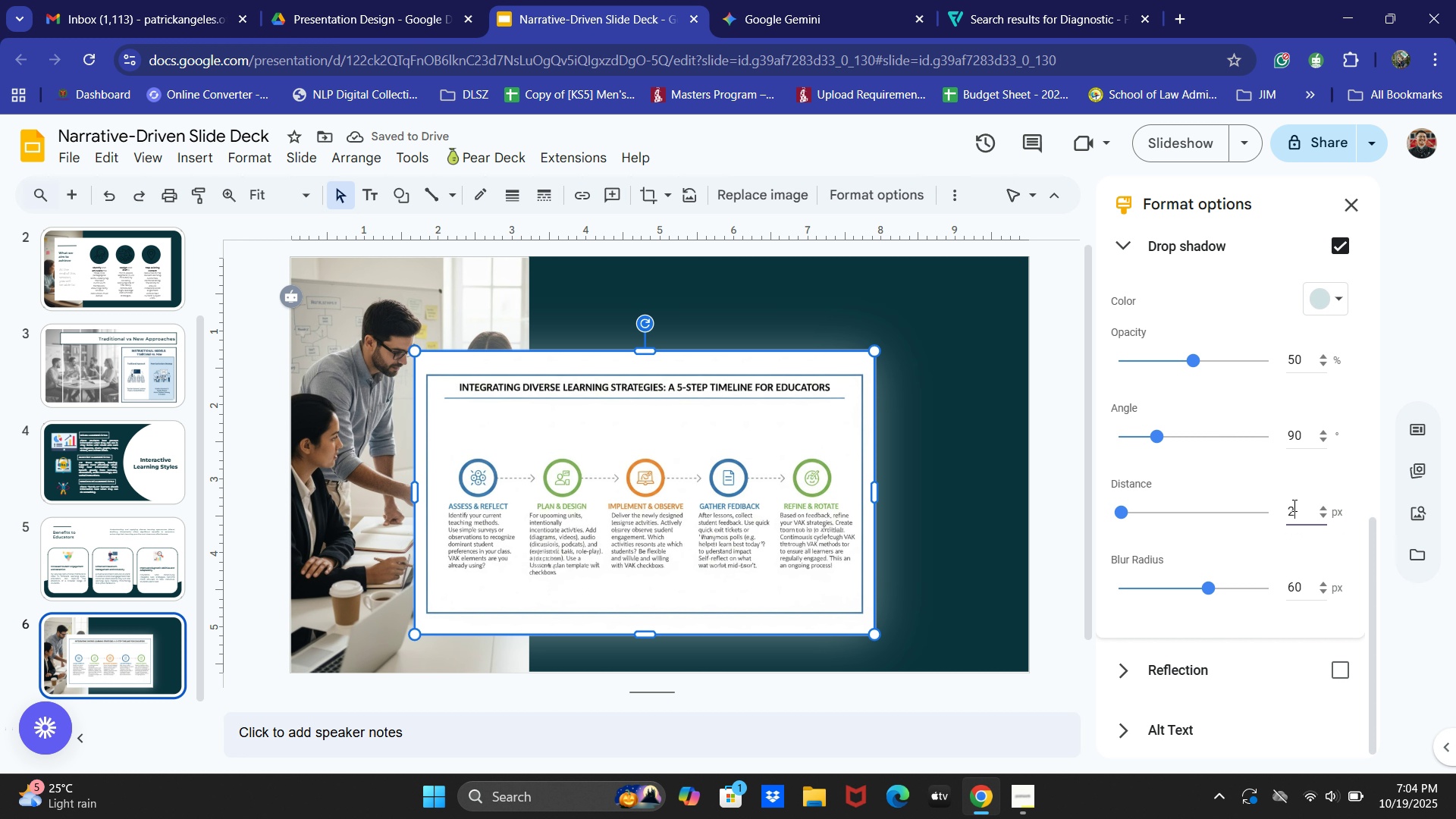 
key(NumpadEnter)
 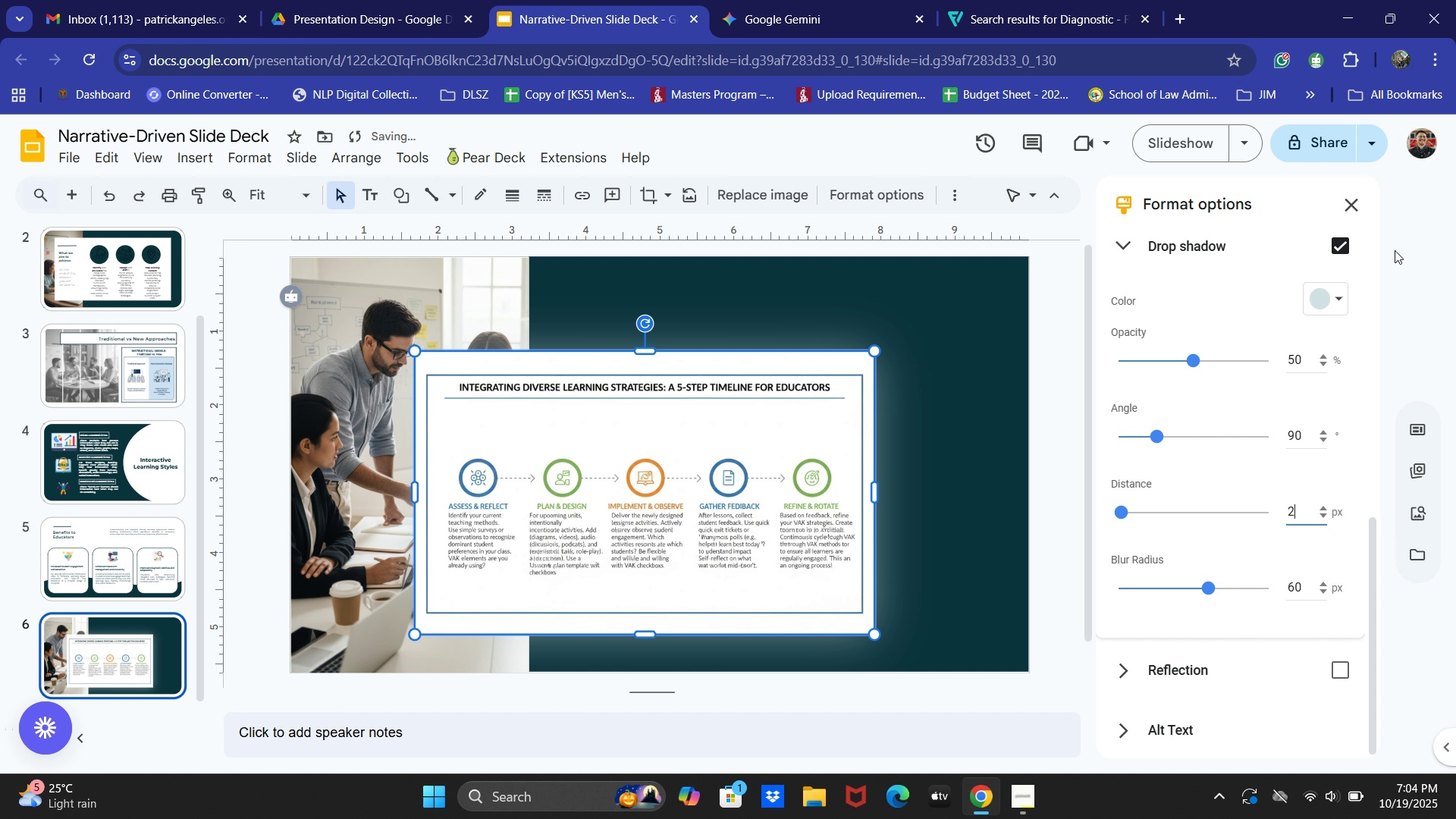 
left_click([1357, 196])
 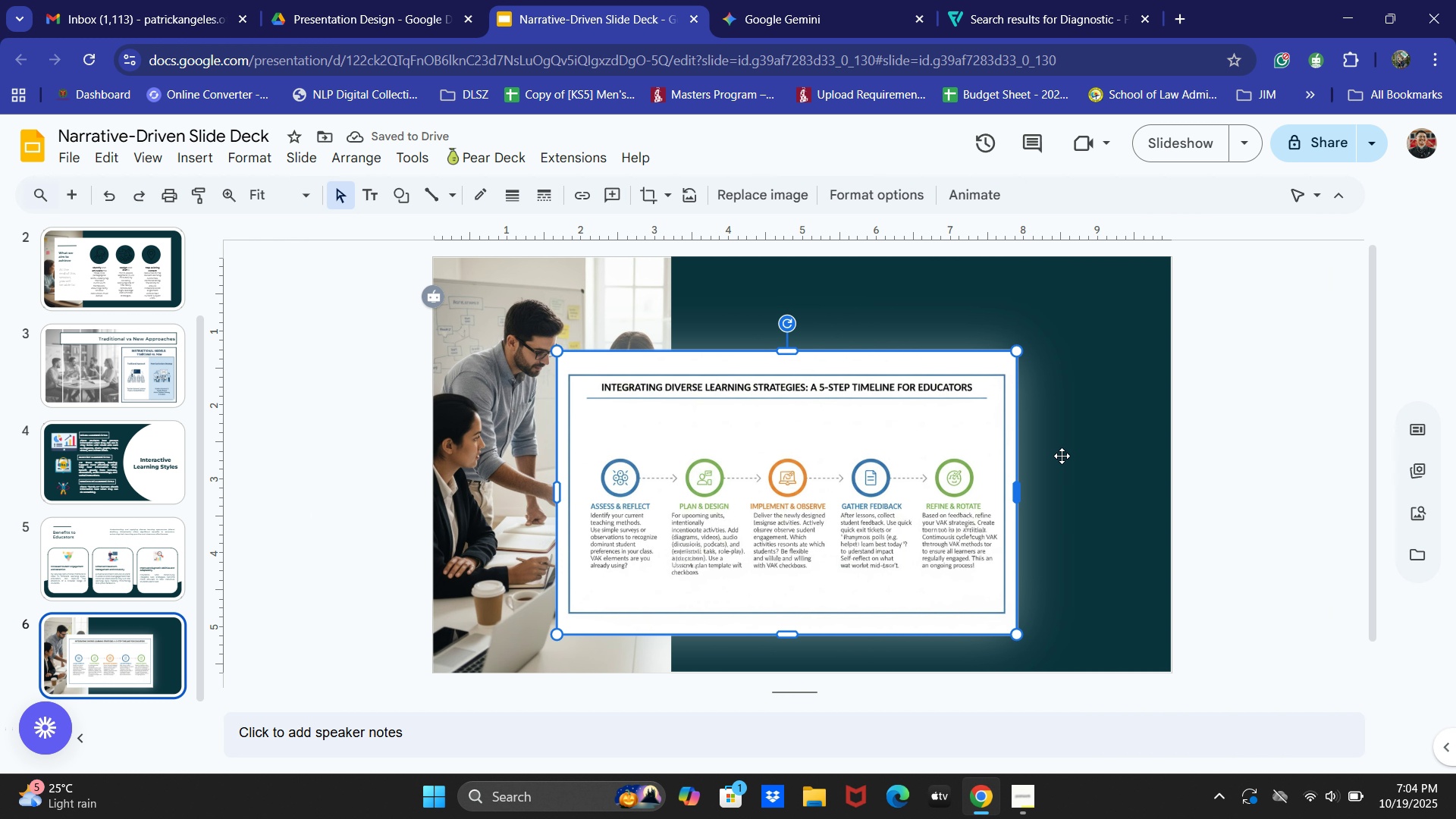 
left_click([1136, 383])
 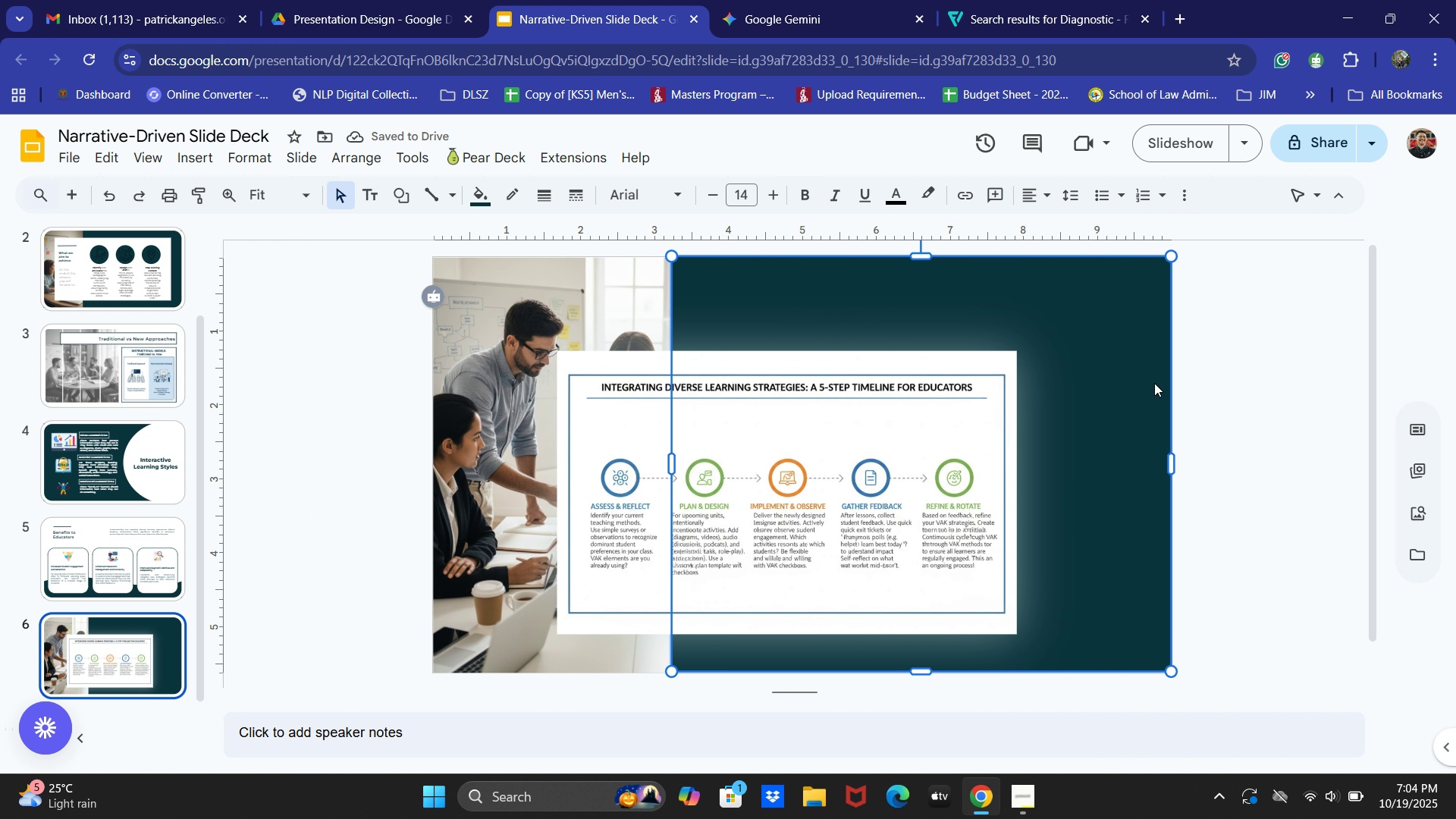 
left_click([1186, 375])
 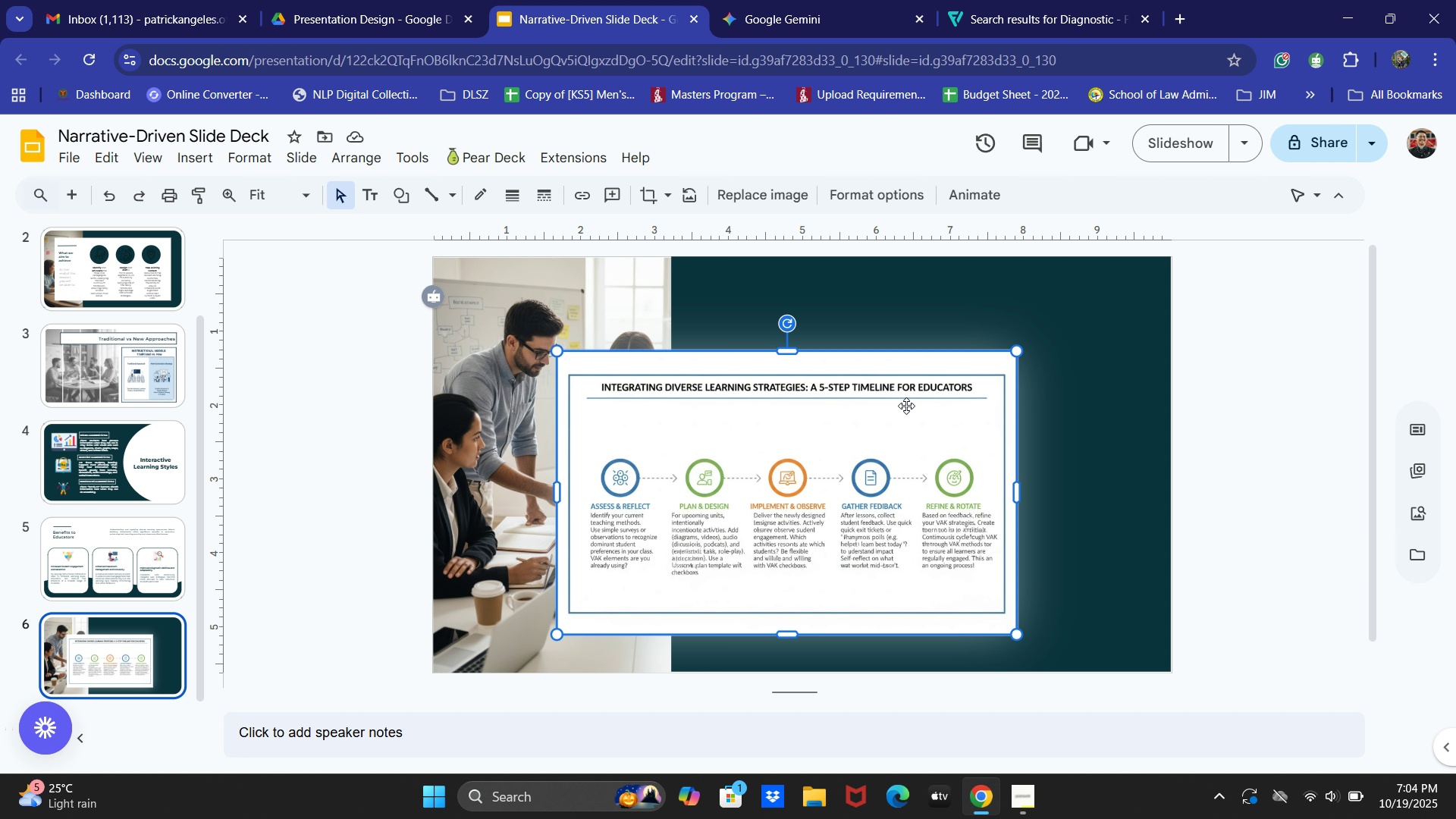 
key(ArrowDown)
 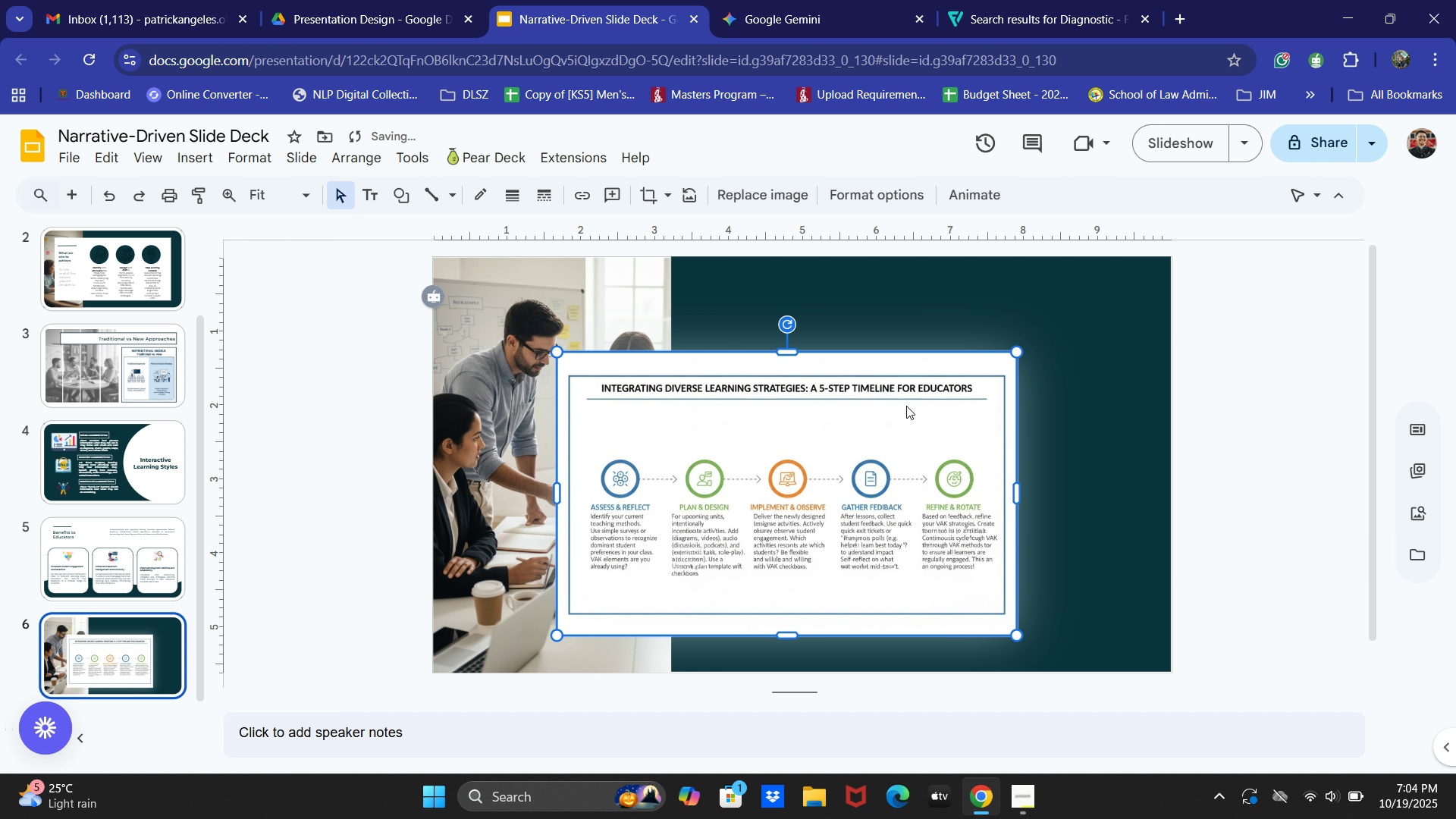 
key(ArrowDown)
 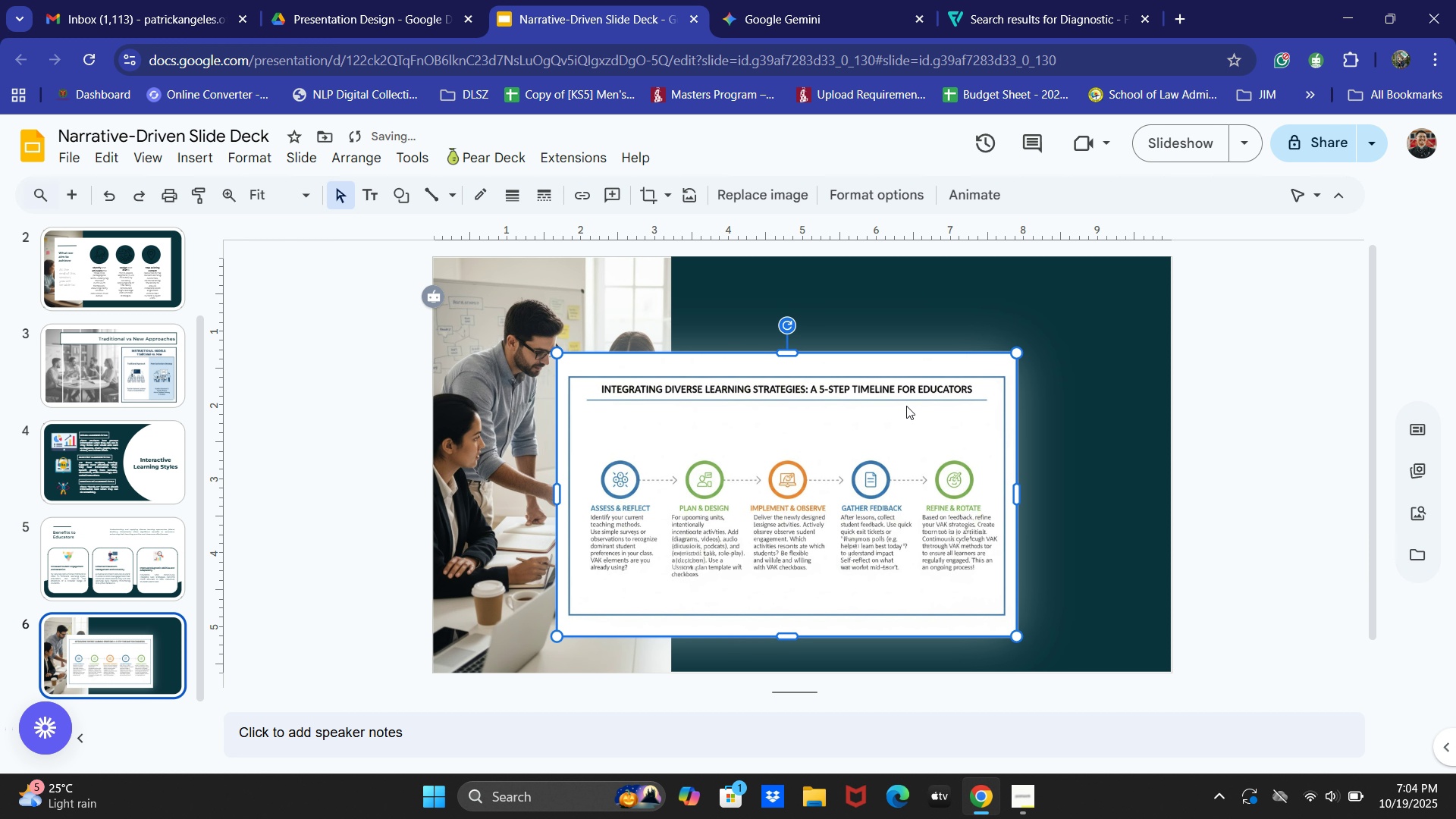 
key(ArrowDown)
 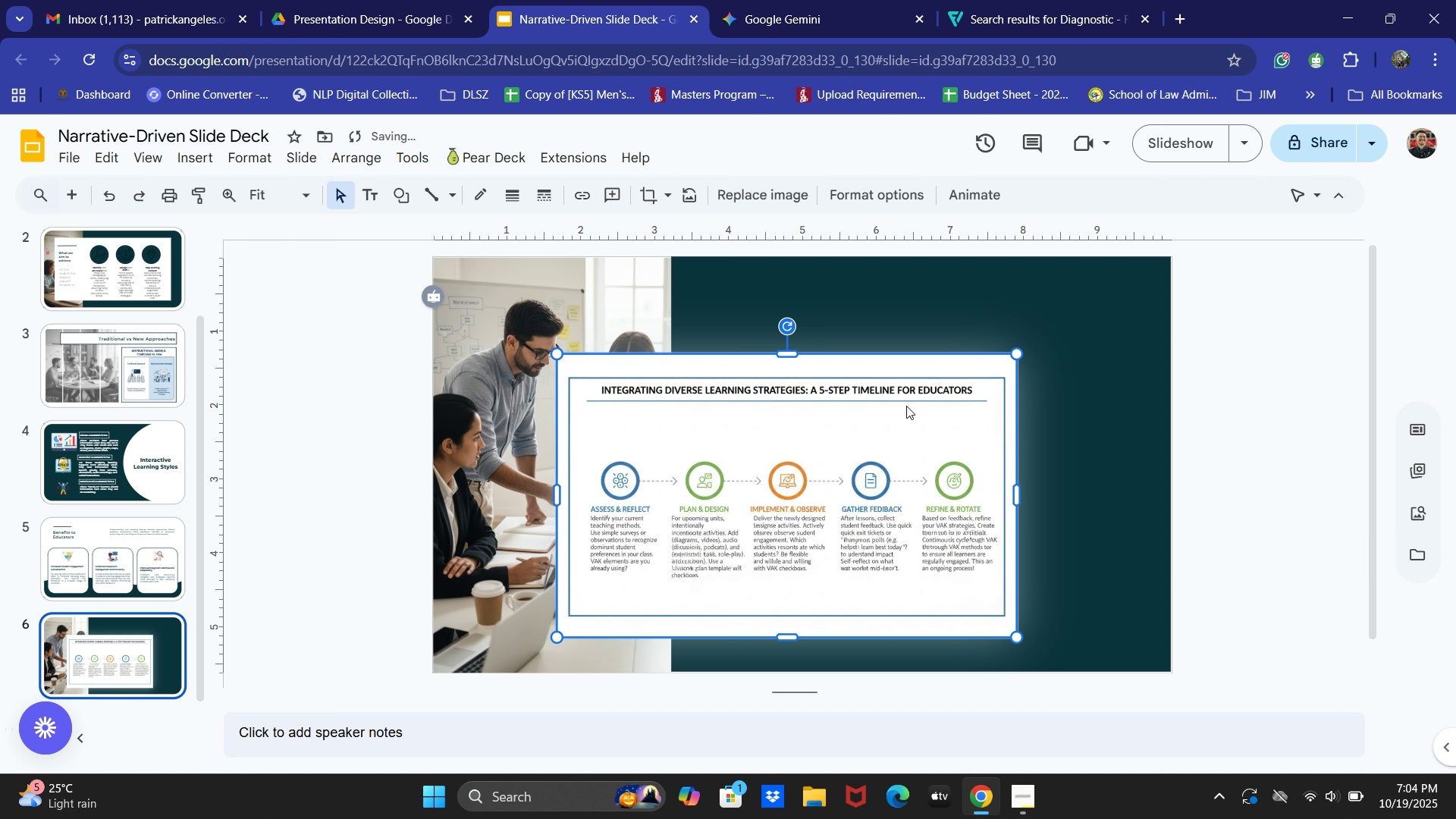 
key(ArrowDown)
 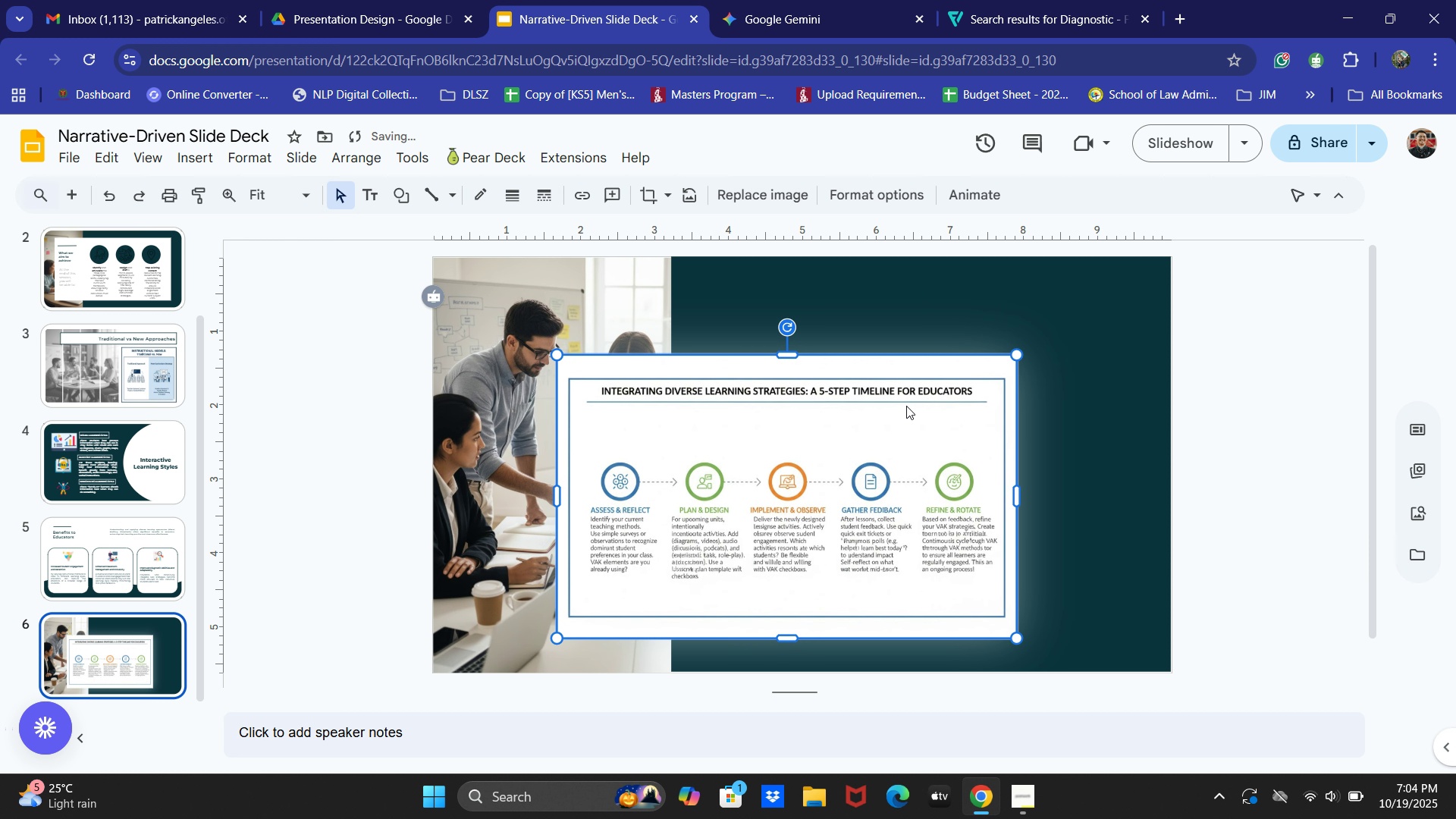 
key(ArrowDown)
 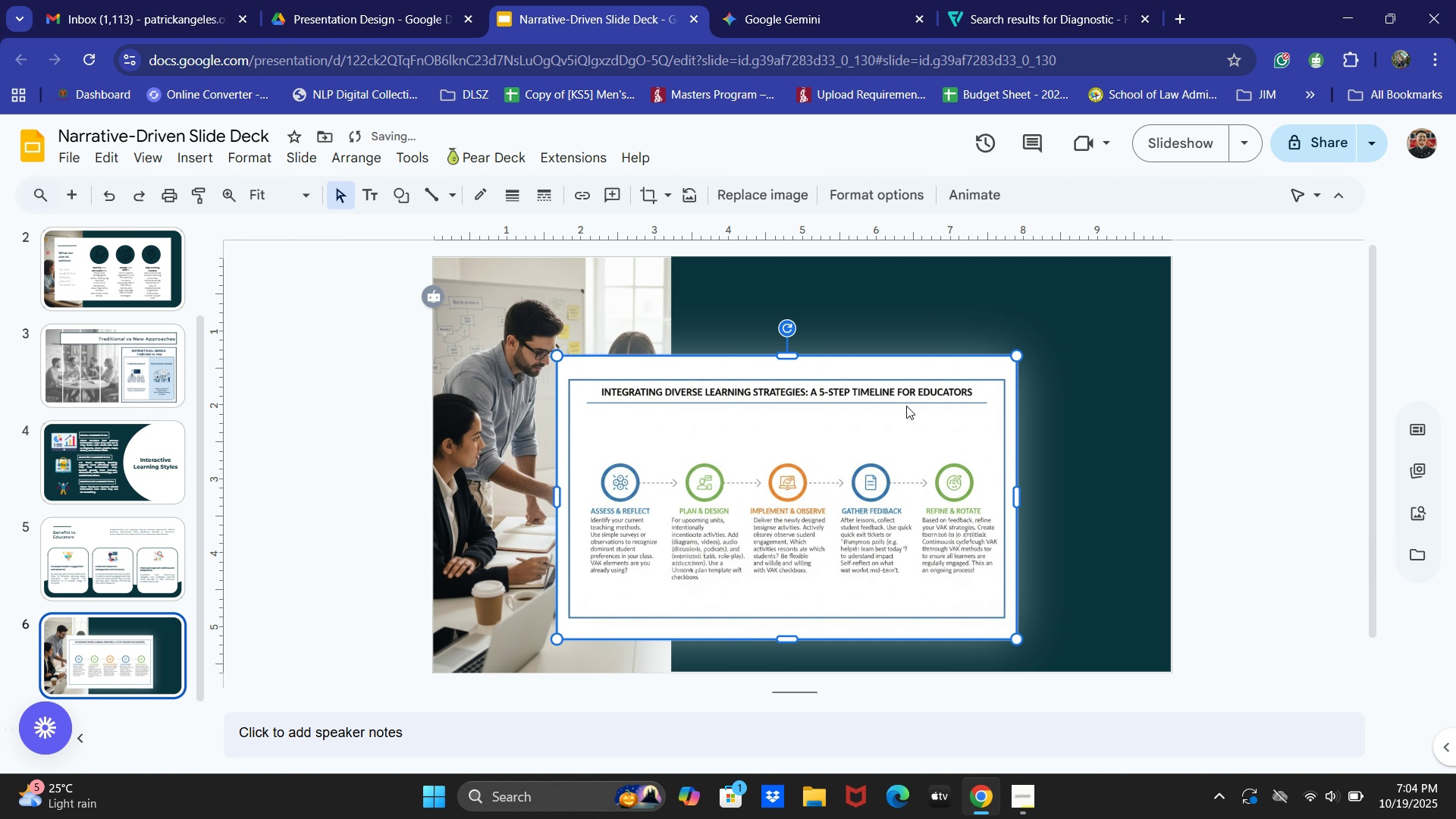 
key(ArrowDown)
 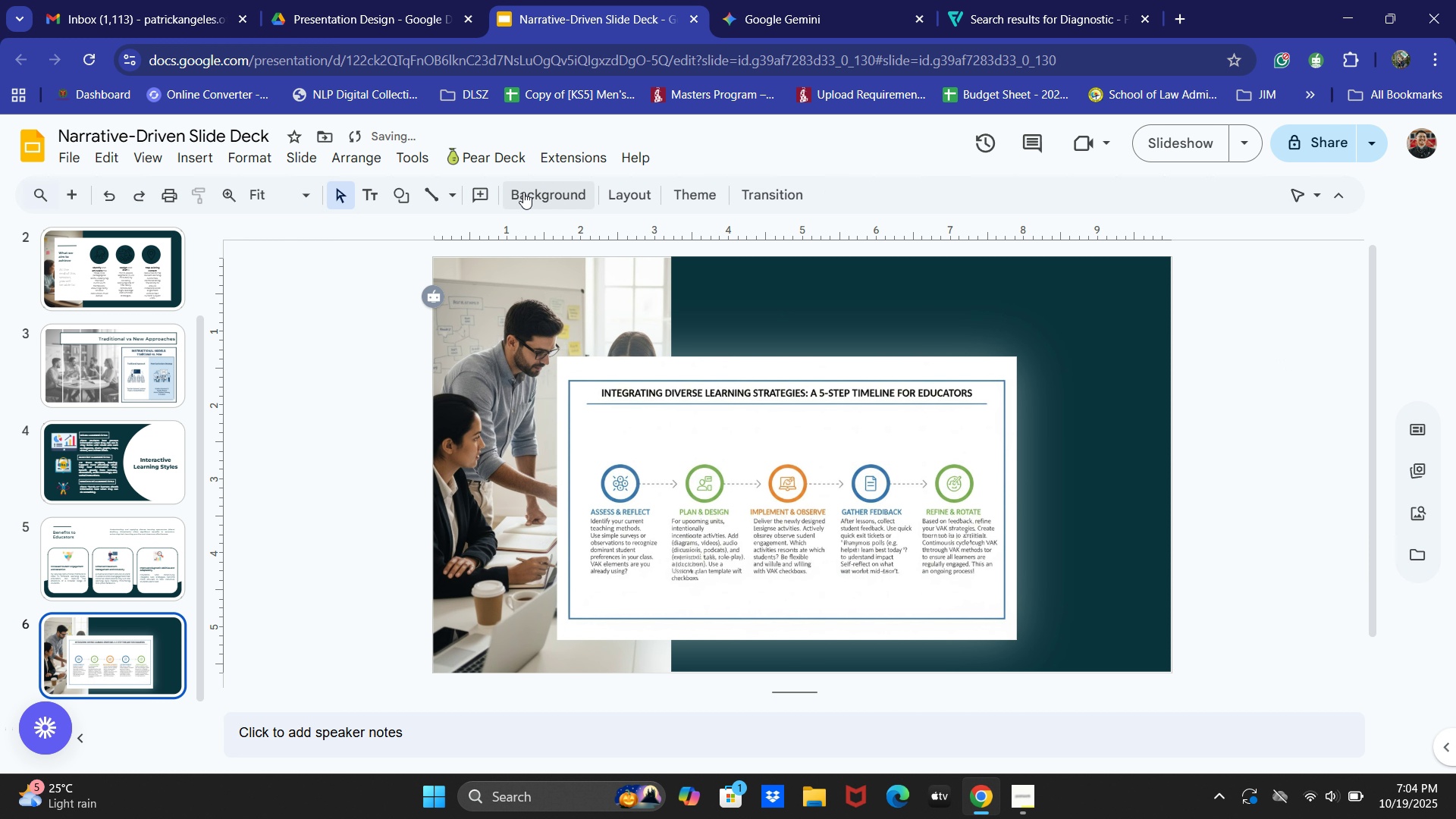 
left_click([411, 187])
 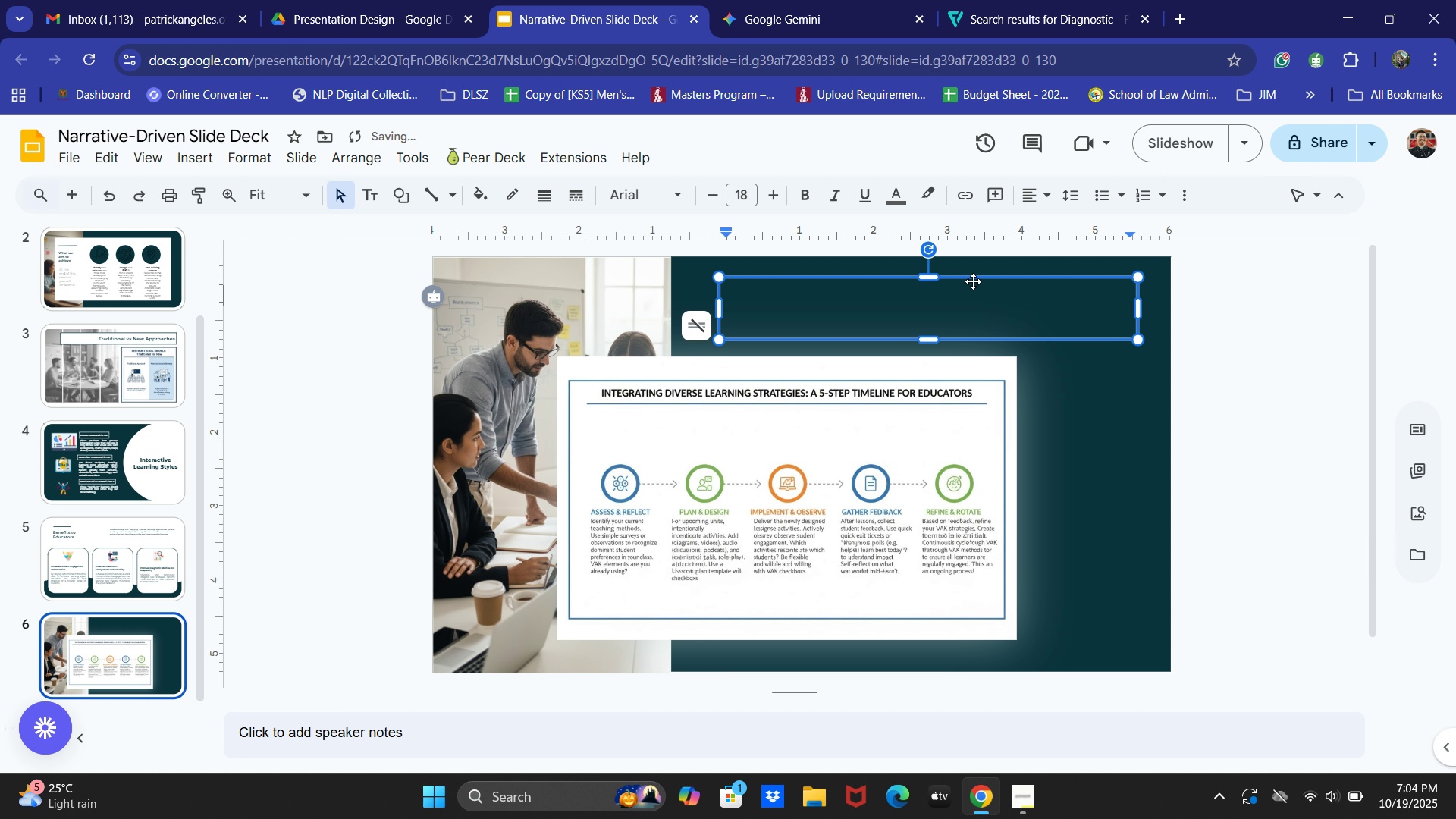 
wait(7.38)
 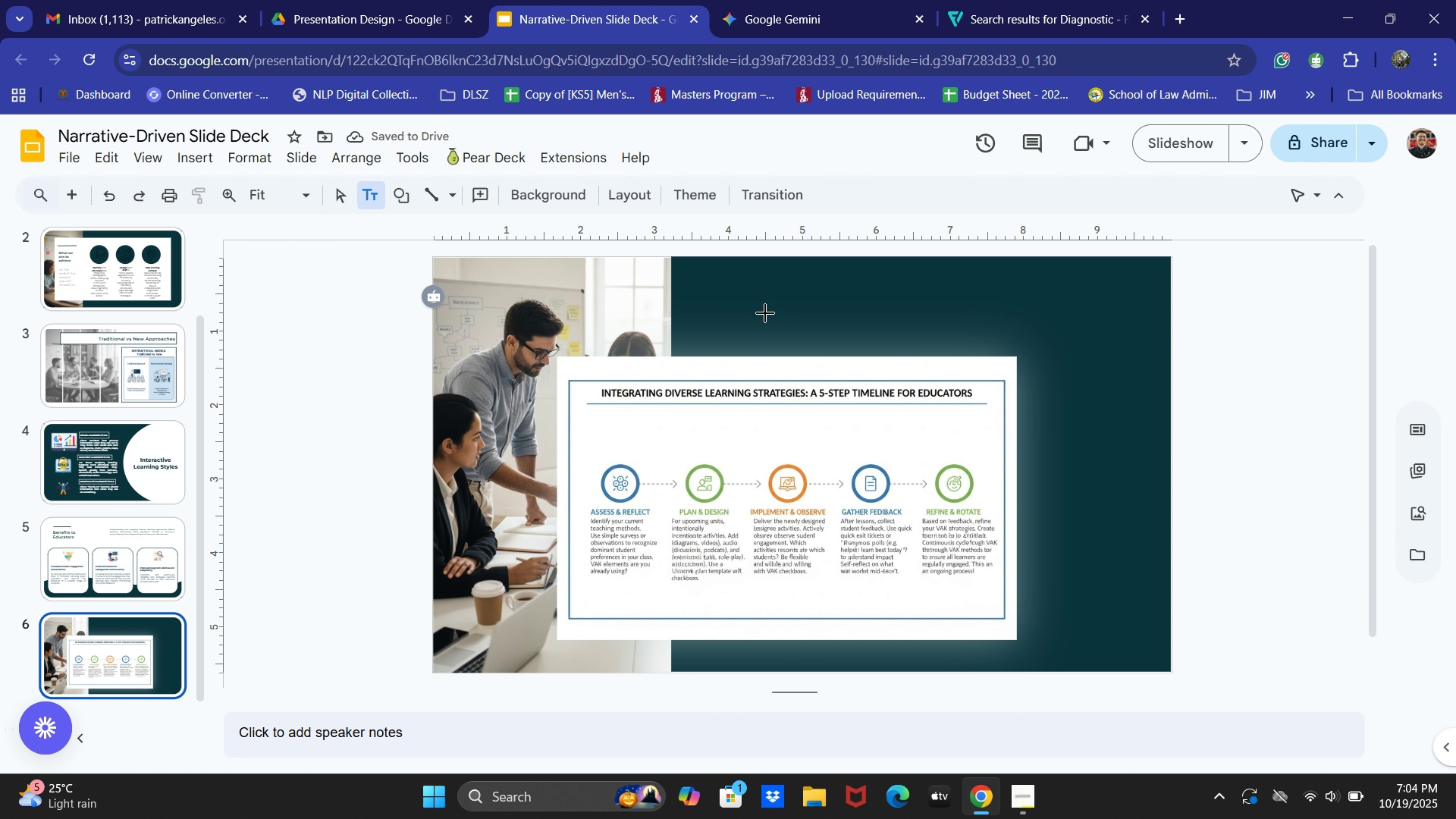 
left_click([1026, 195])
 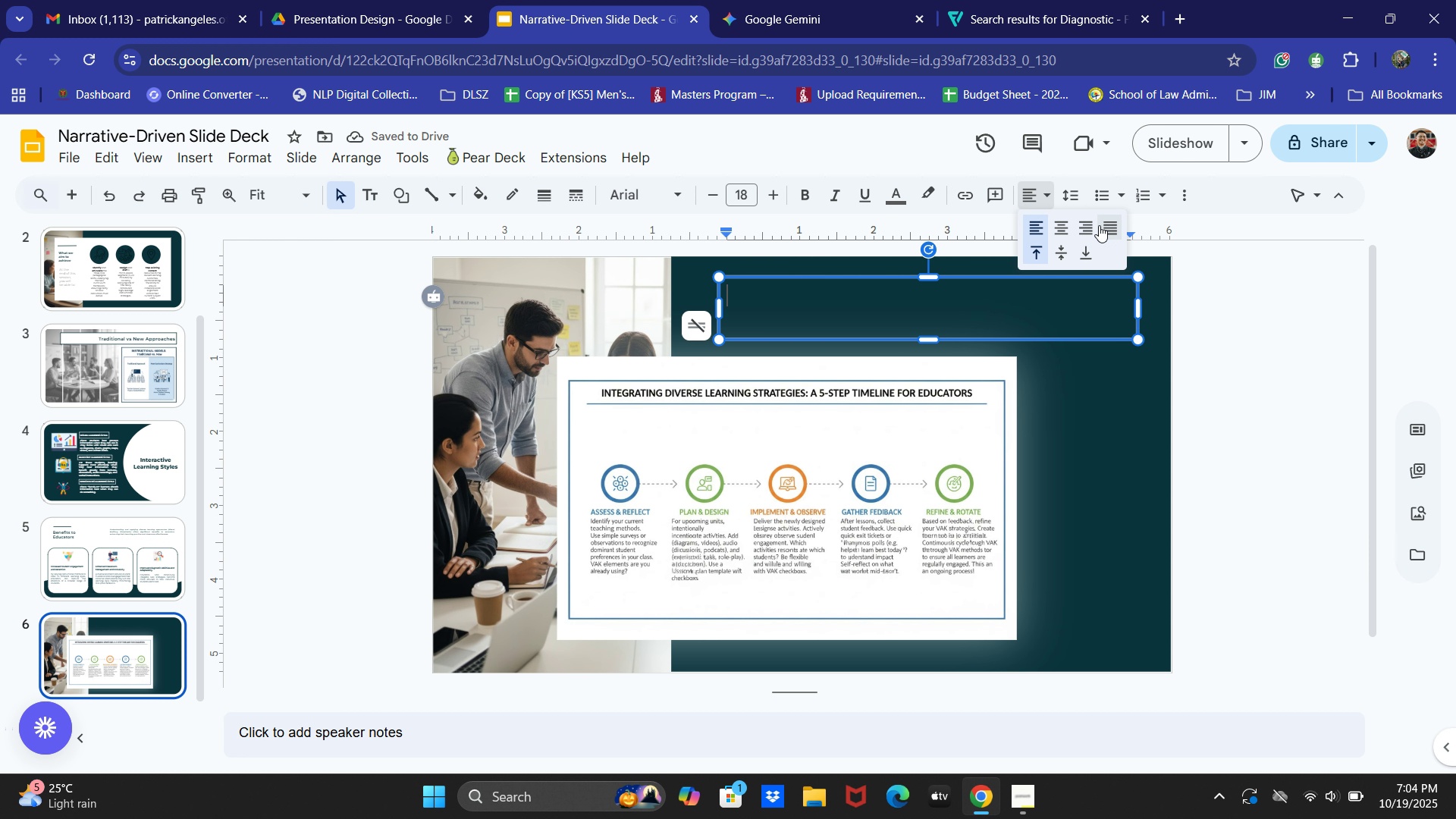 
left_click([1091, 225])
 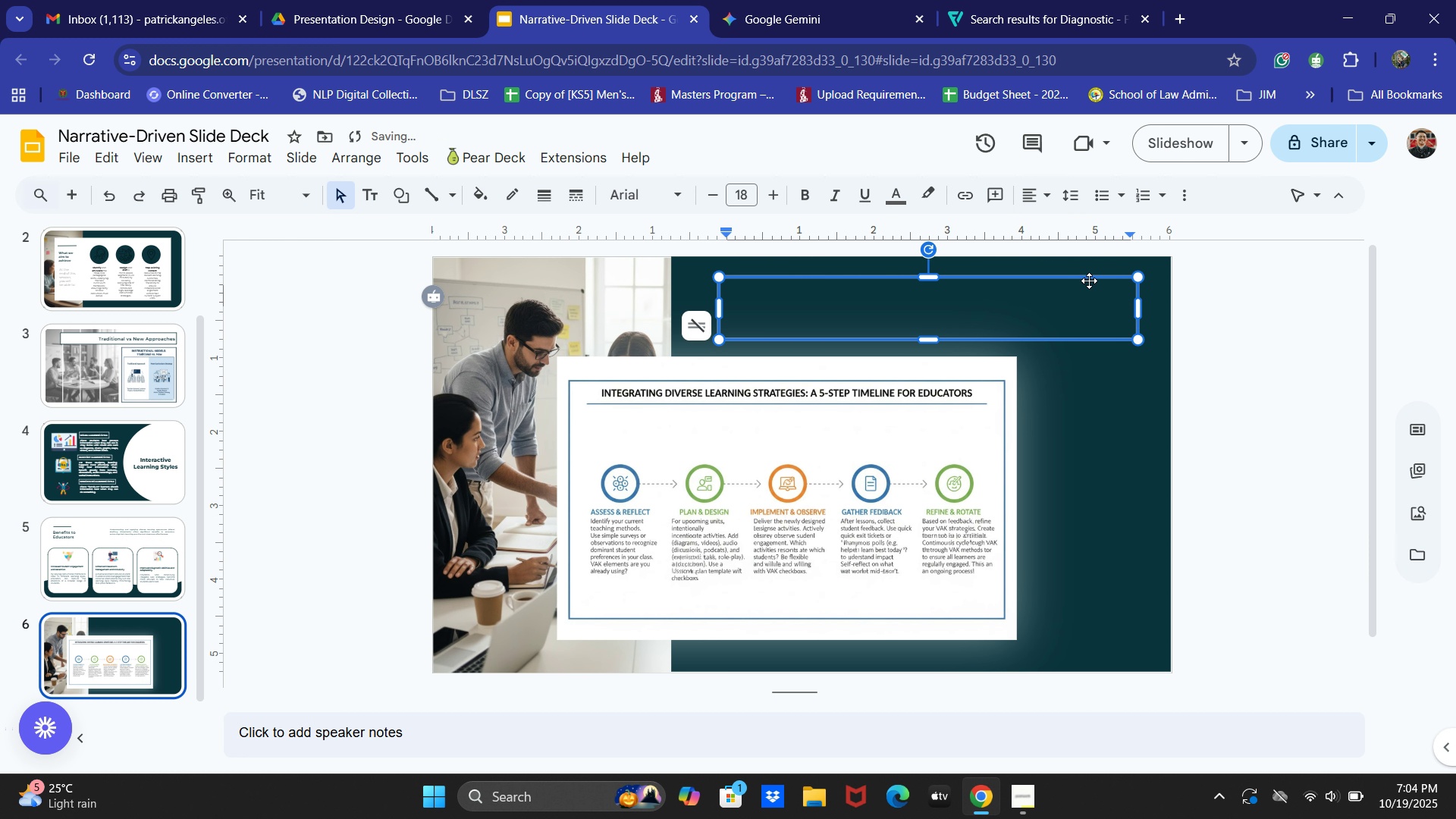 
type(Process of Integration)
 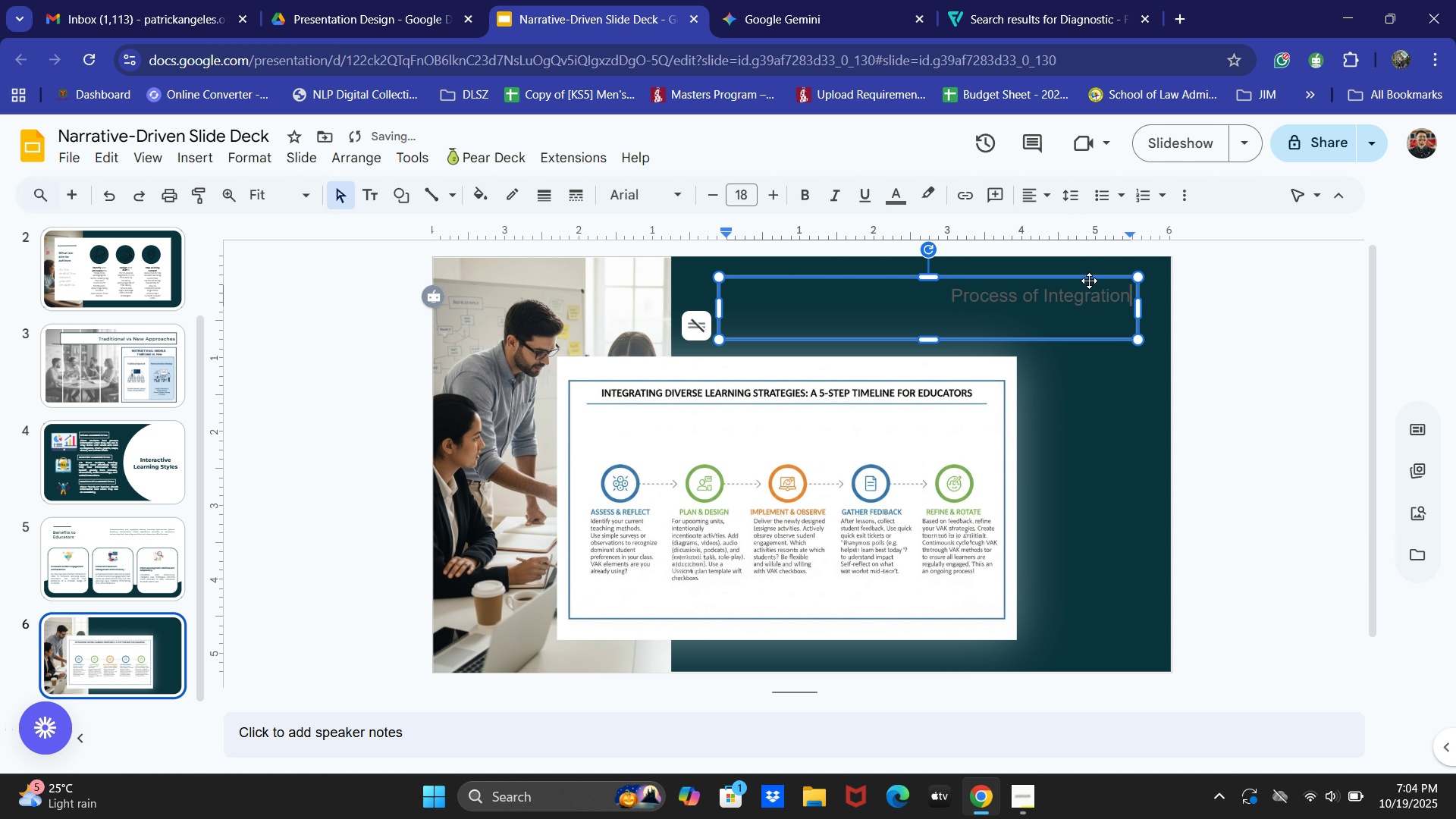 
key(Control+ControlLeft)
 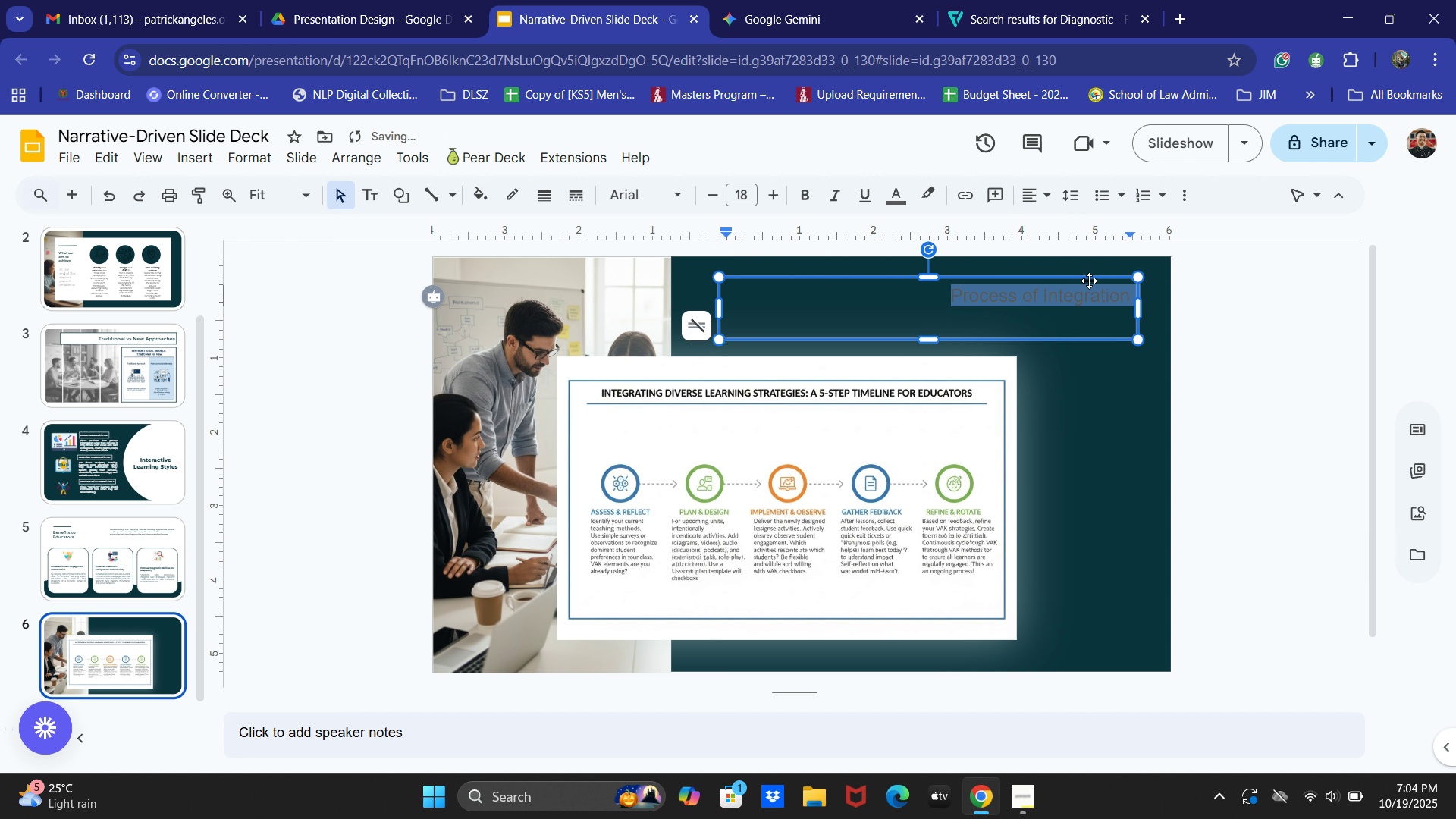 
key(Control+A)
 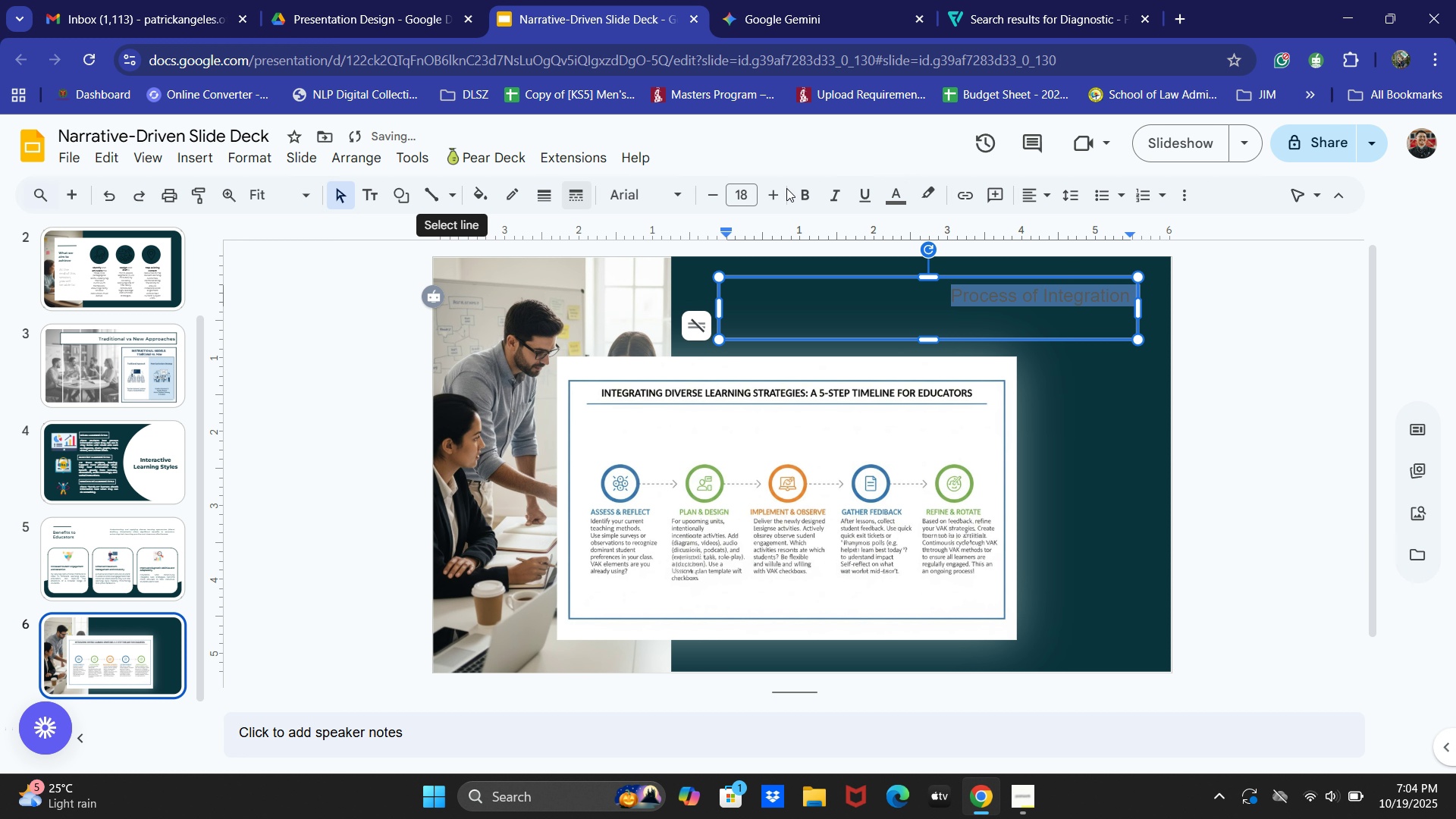 
left_click([643, 199])
 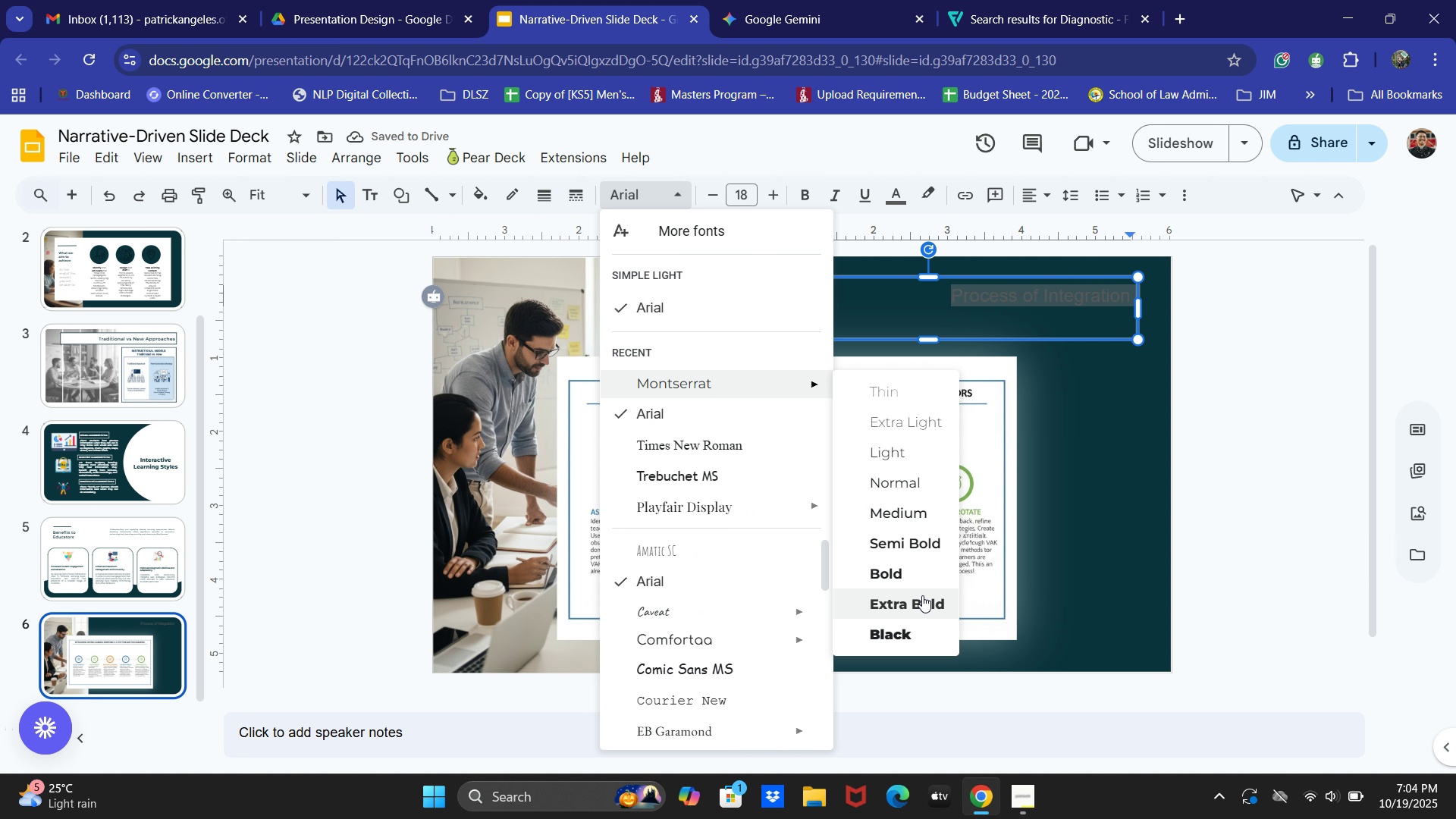 
left_click([911, 578])
 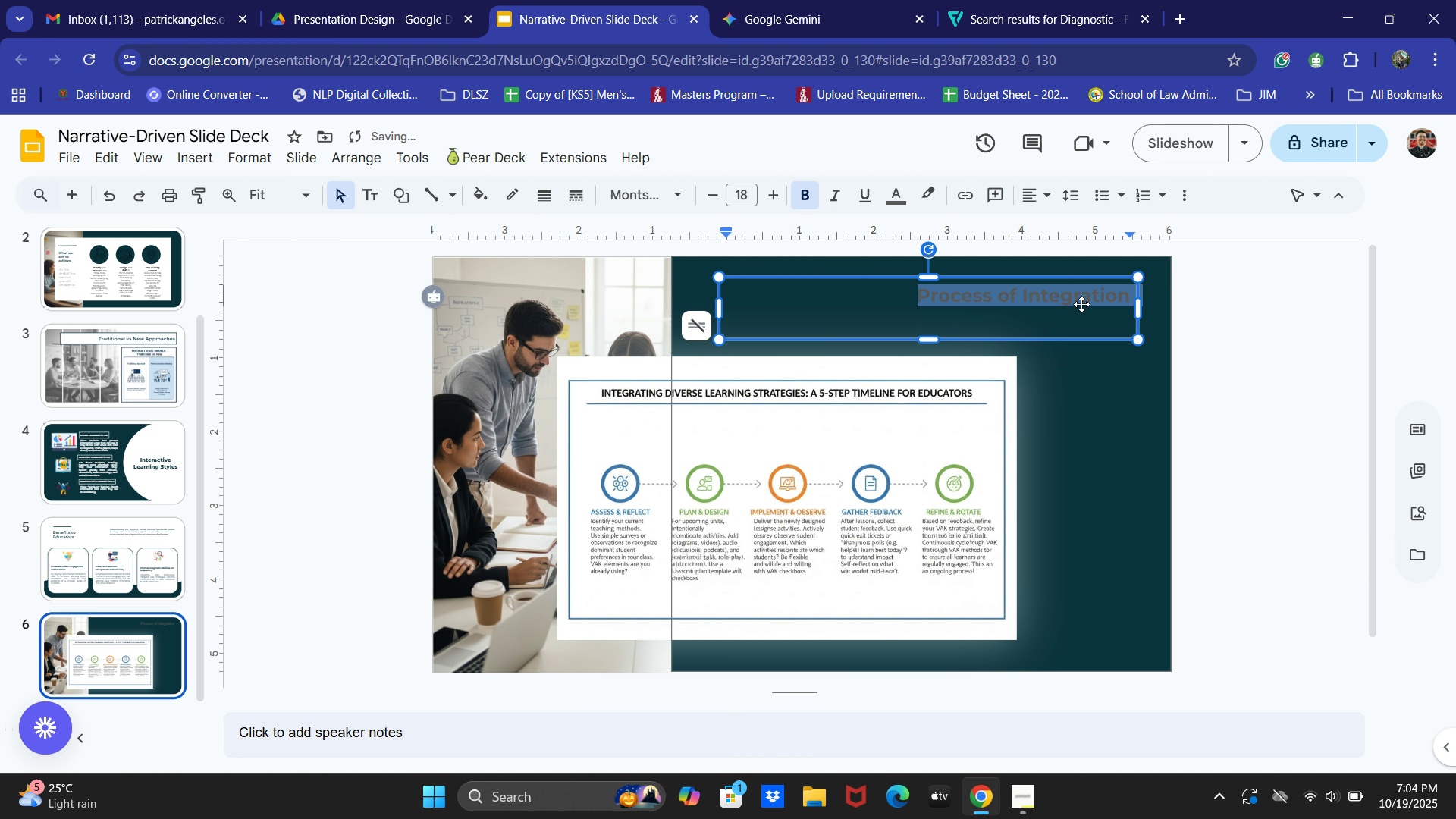 
left_click([893, 193])
 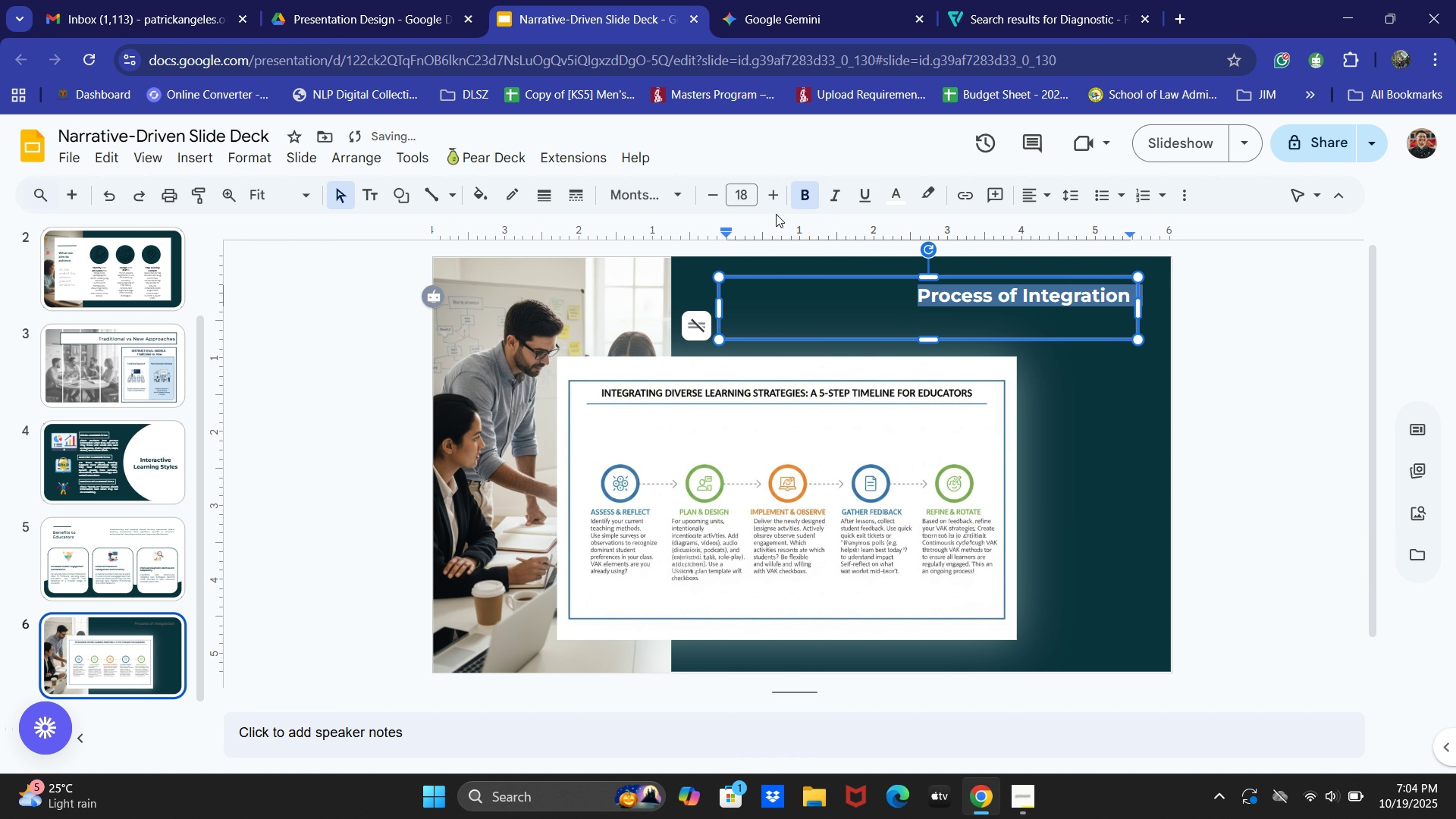 
double_click([777, 190])
 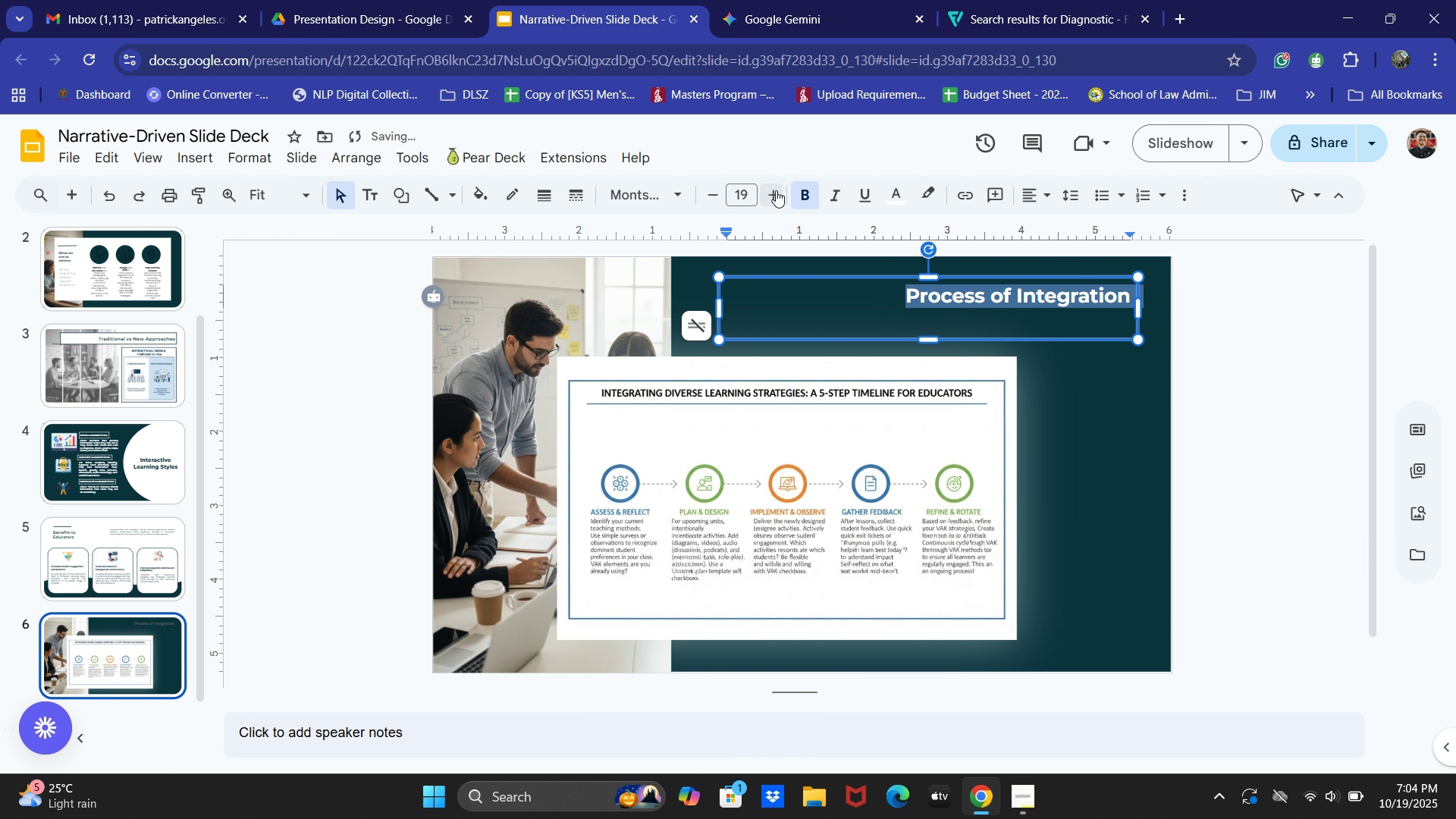 
triple_click([776, 190])
 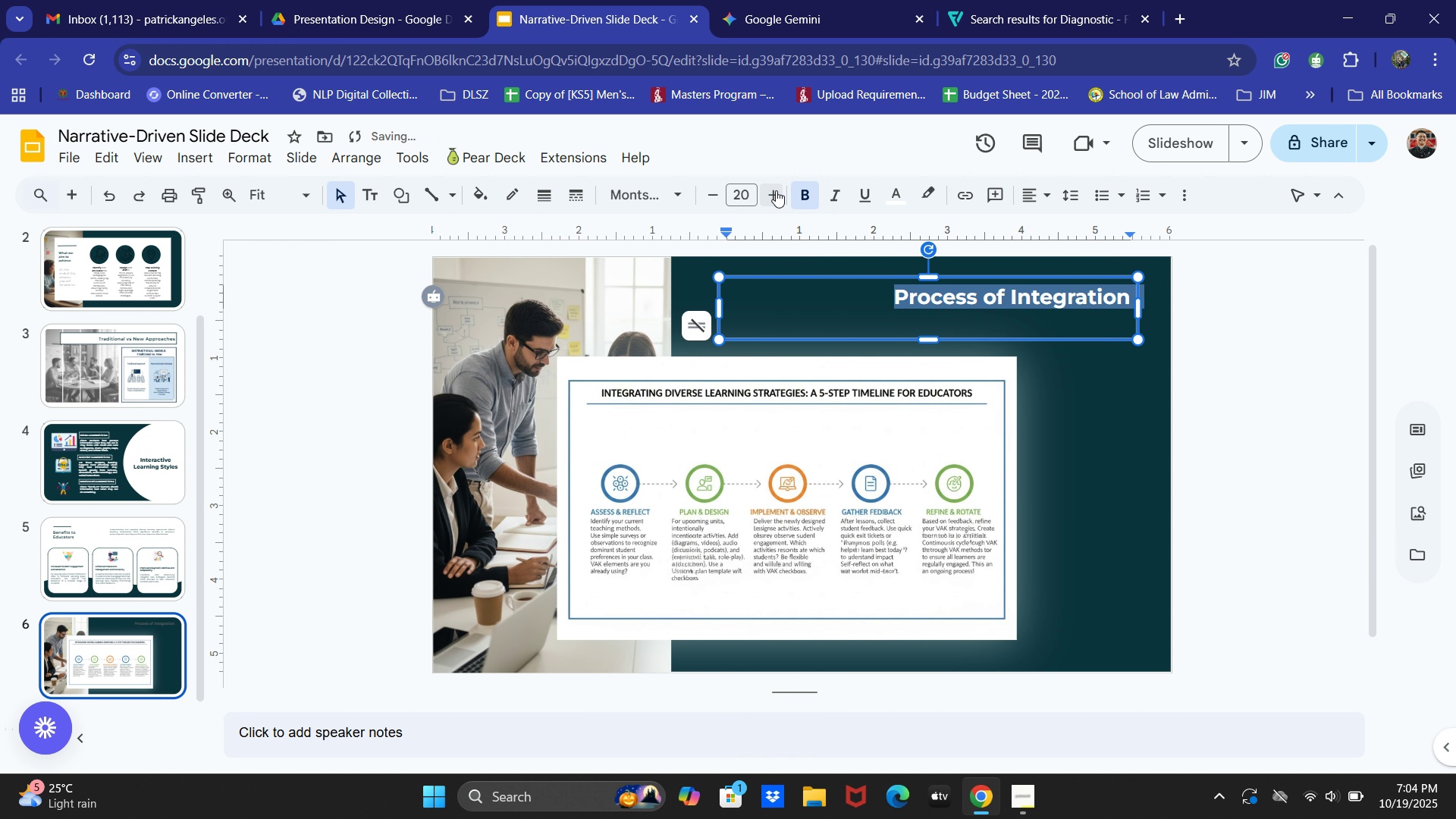 
triple_click([776, 190])
 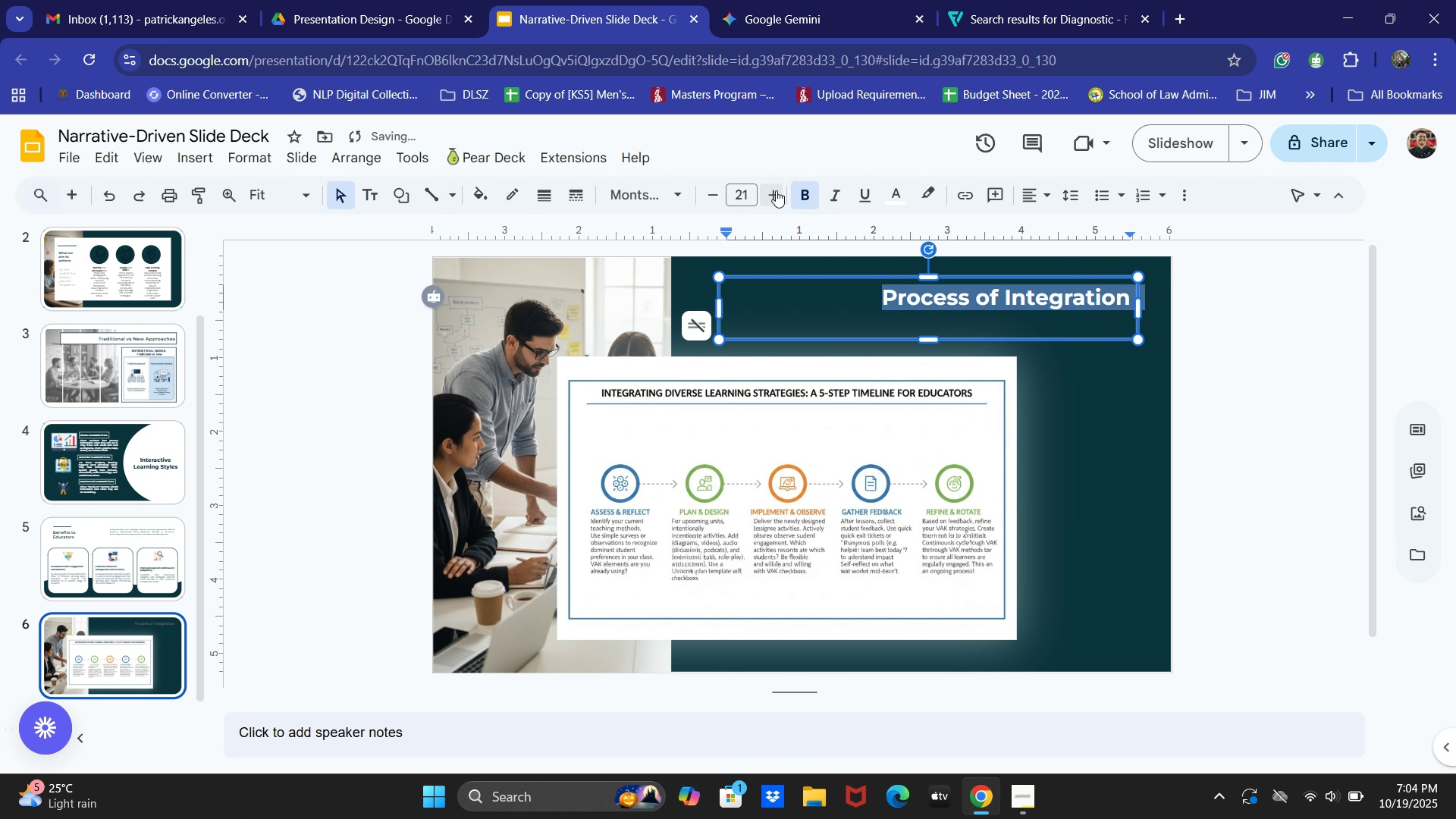 
triple_click([776, 190])
 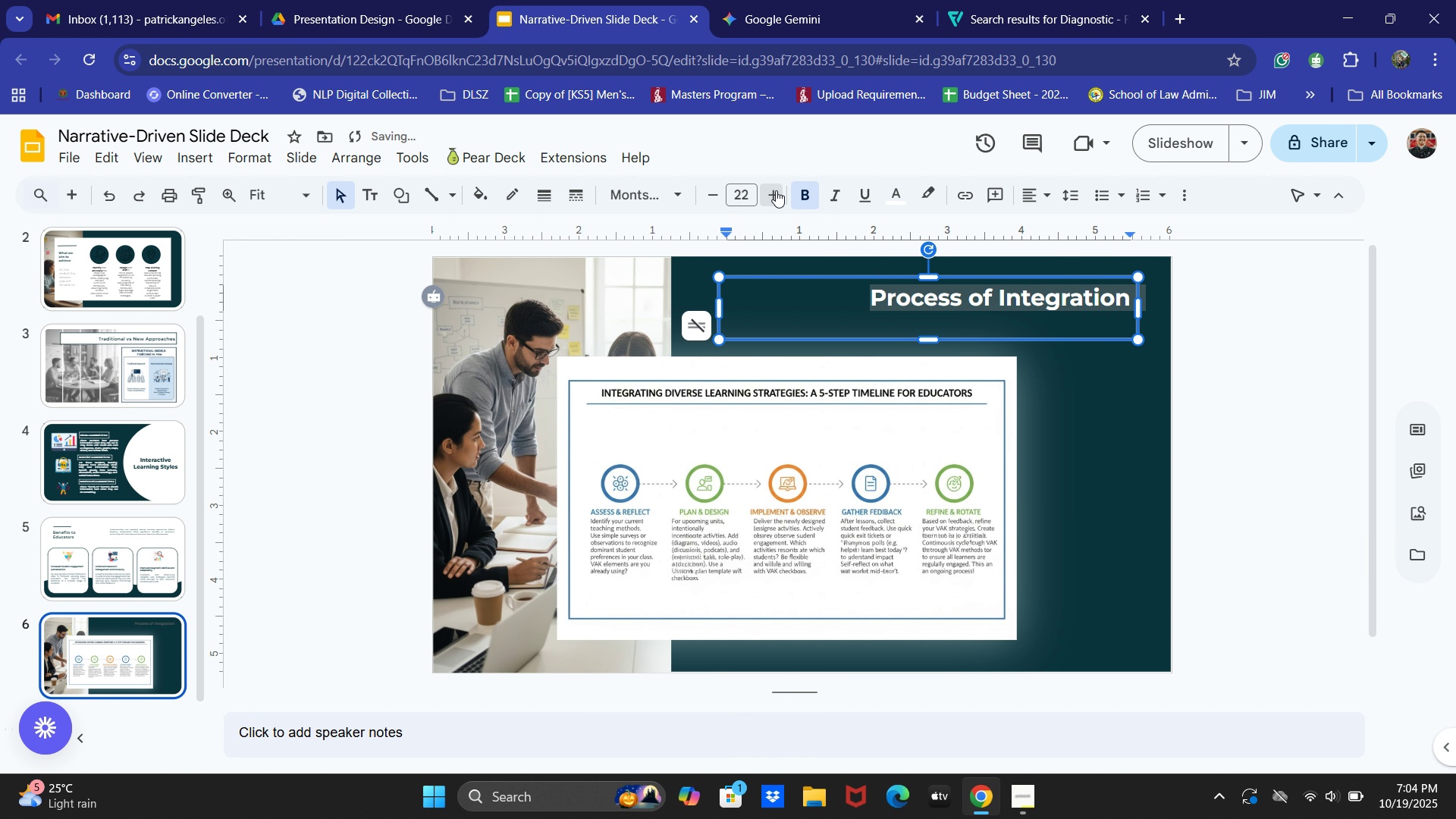 
triple_click([776, 190])
 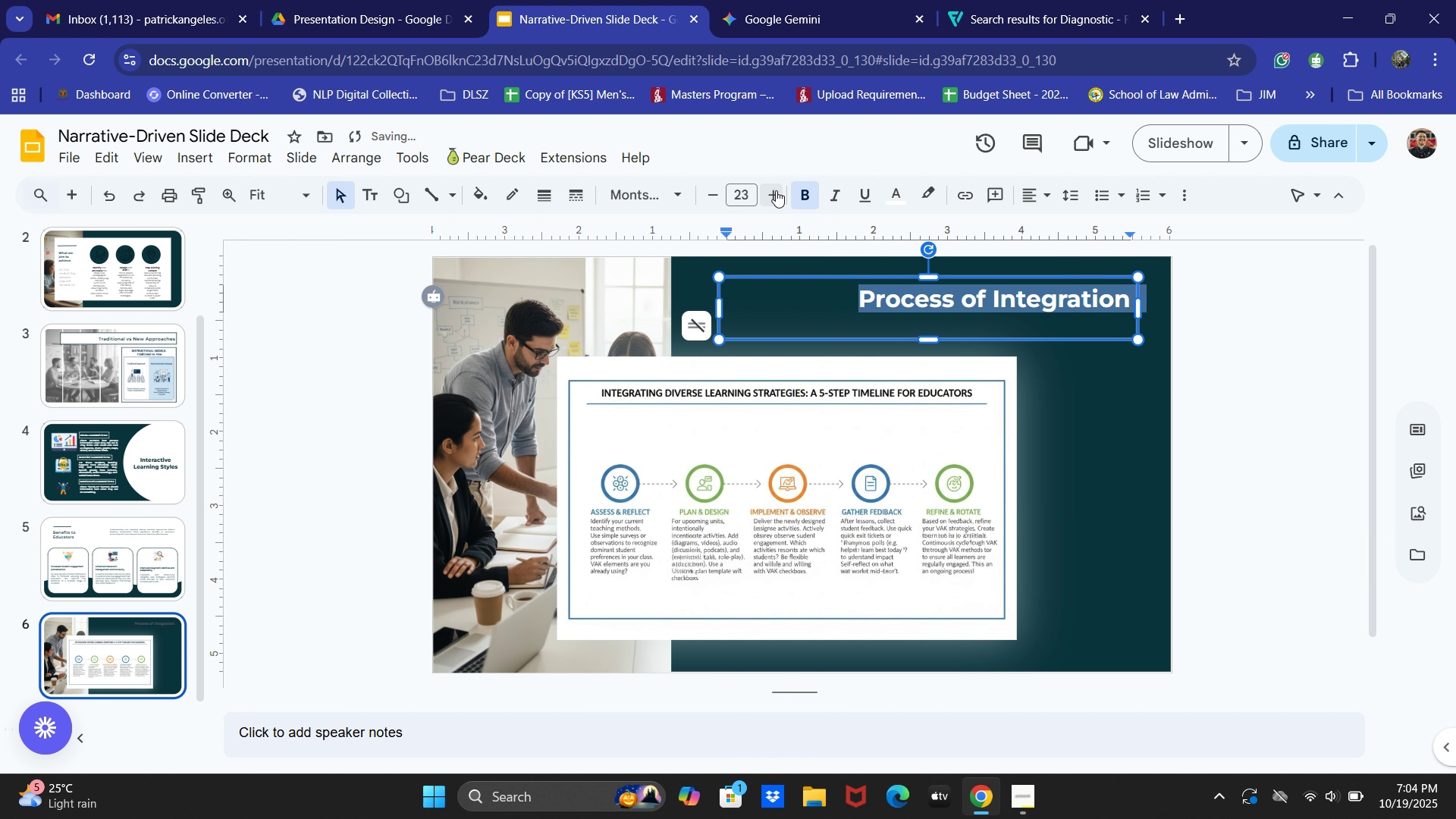 
triple_click([776, 190])
 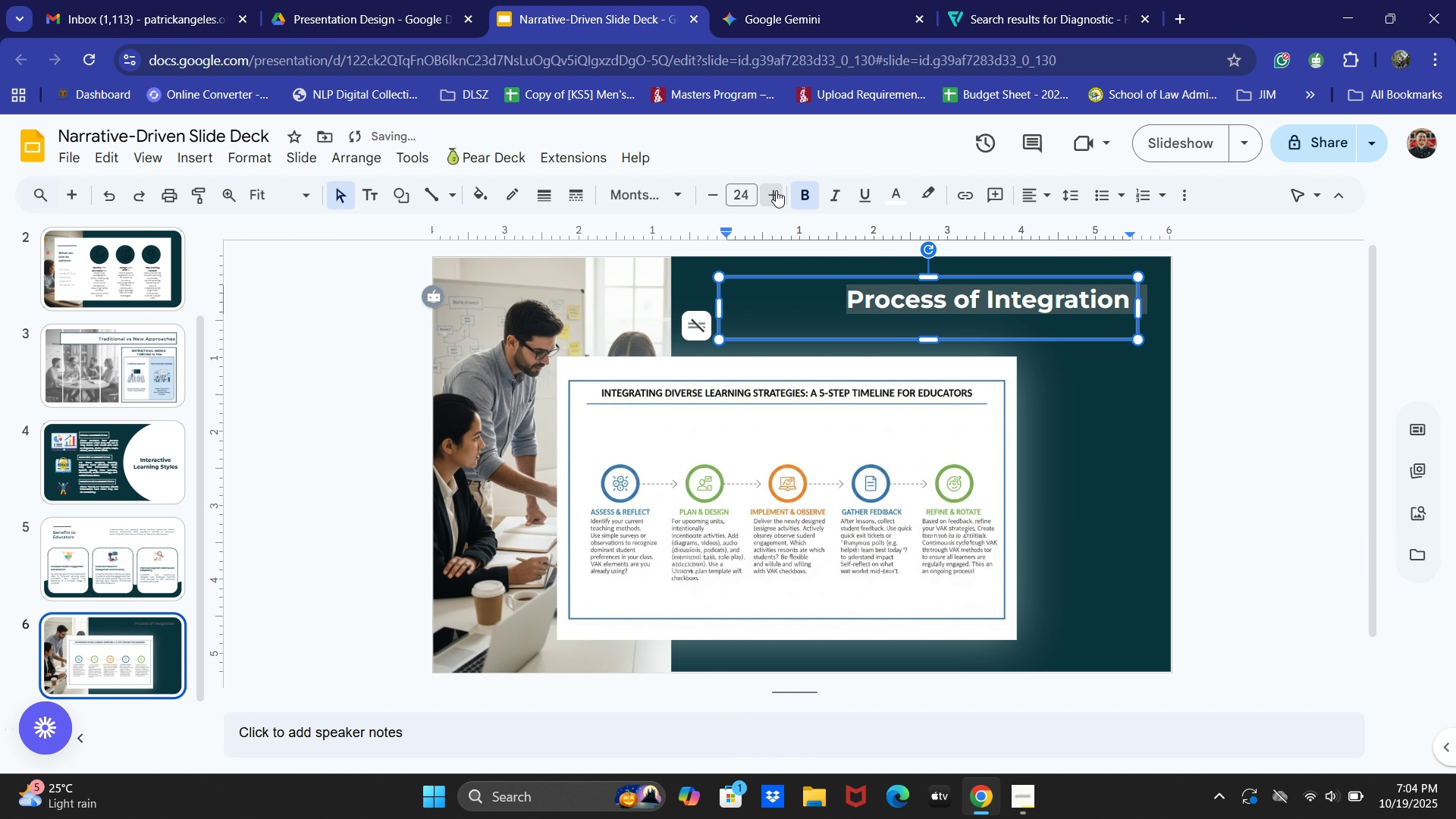 
triple_click([776, 190])
 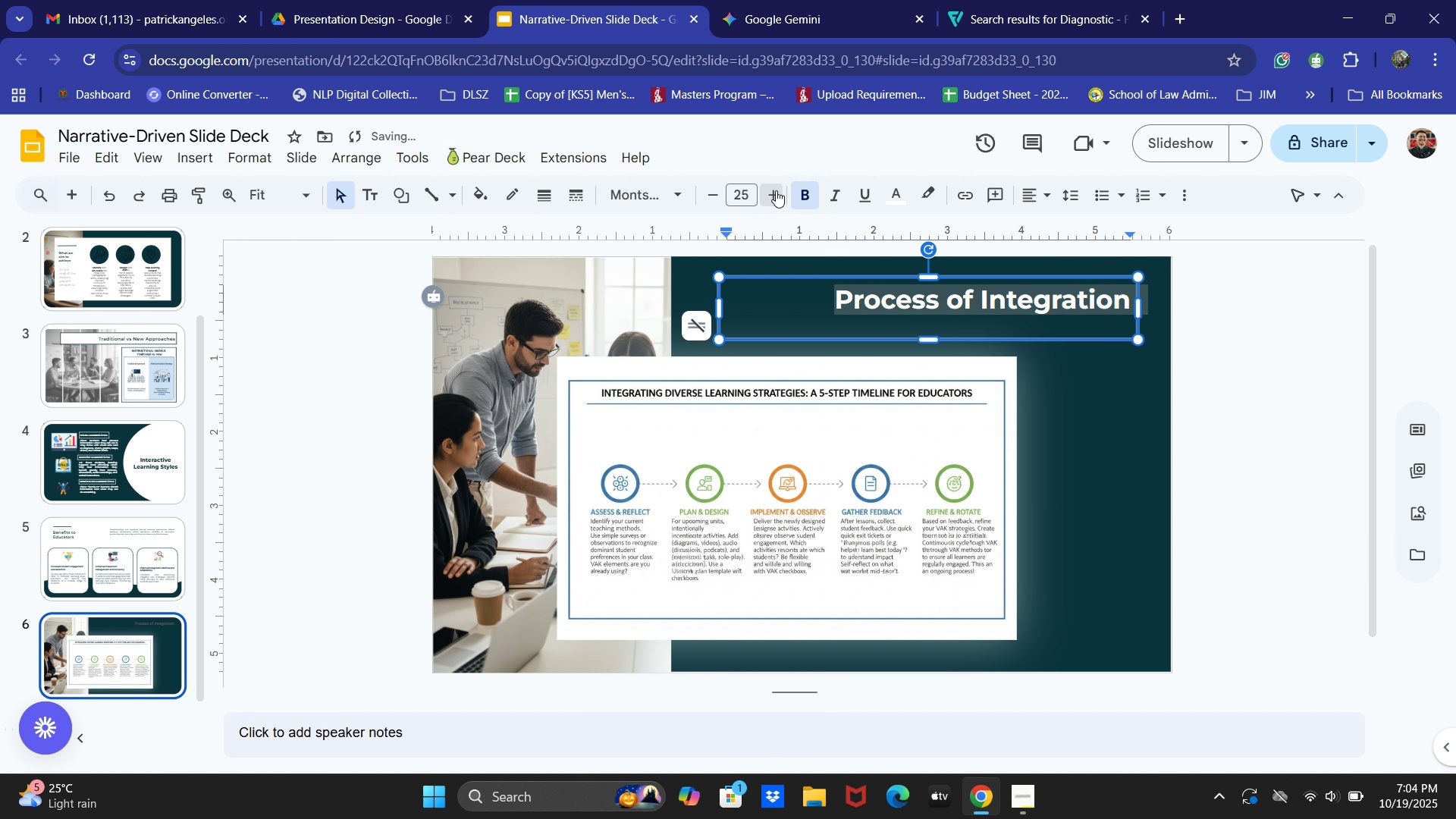 
triple_click([776, 190])
 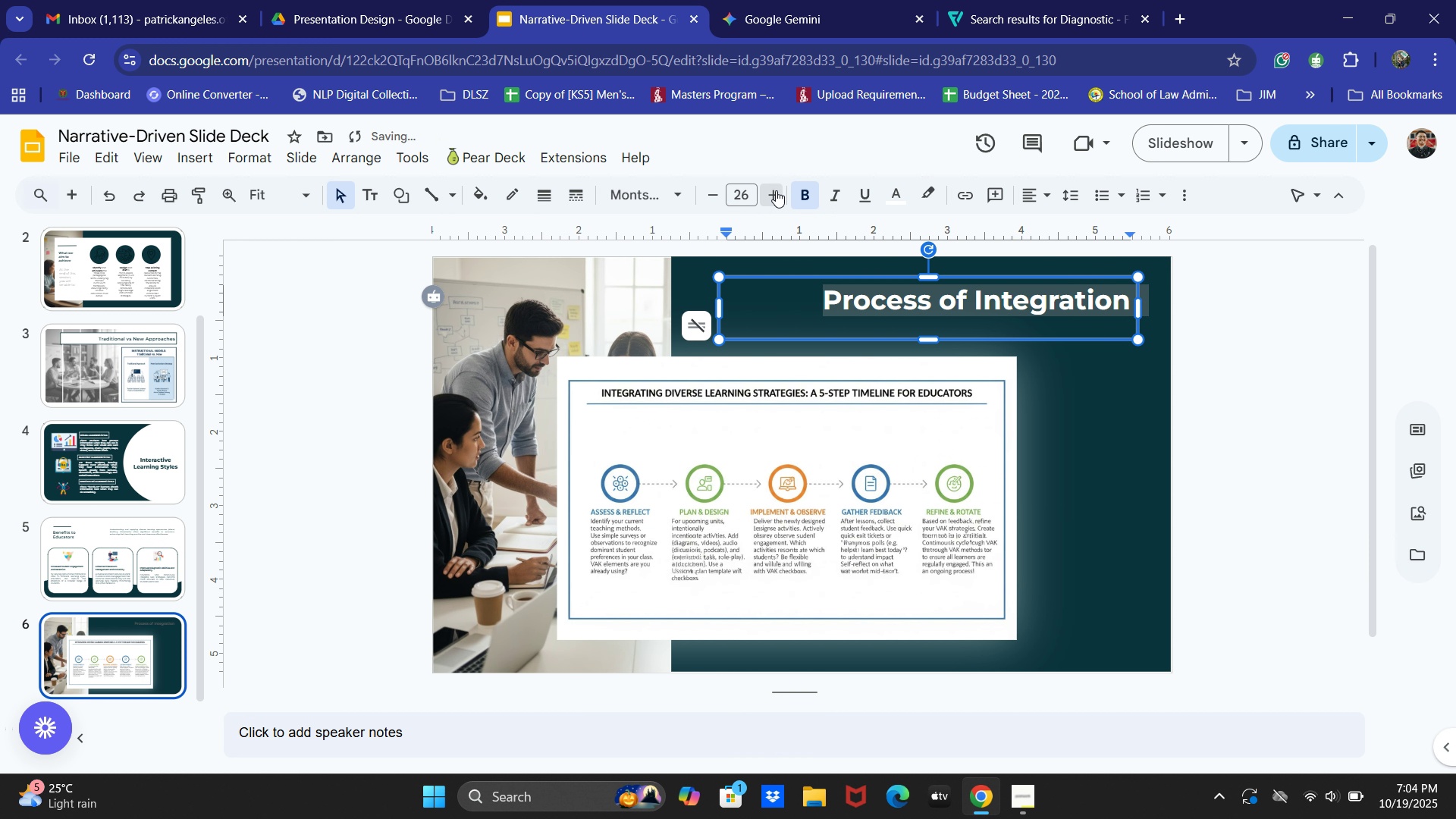 
triple_click([776, 190])
 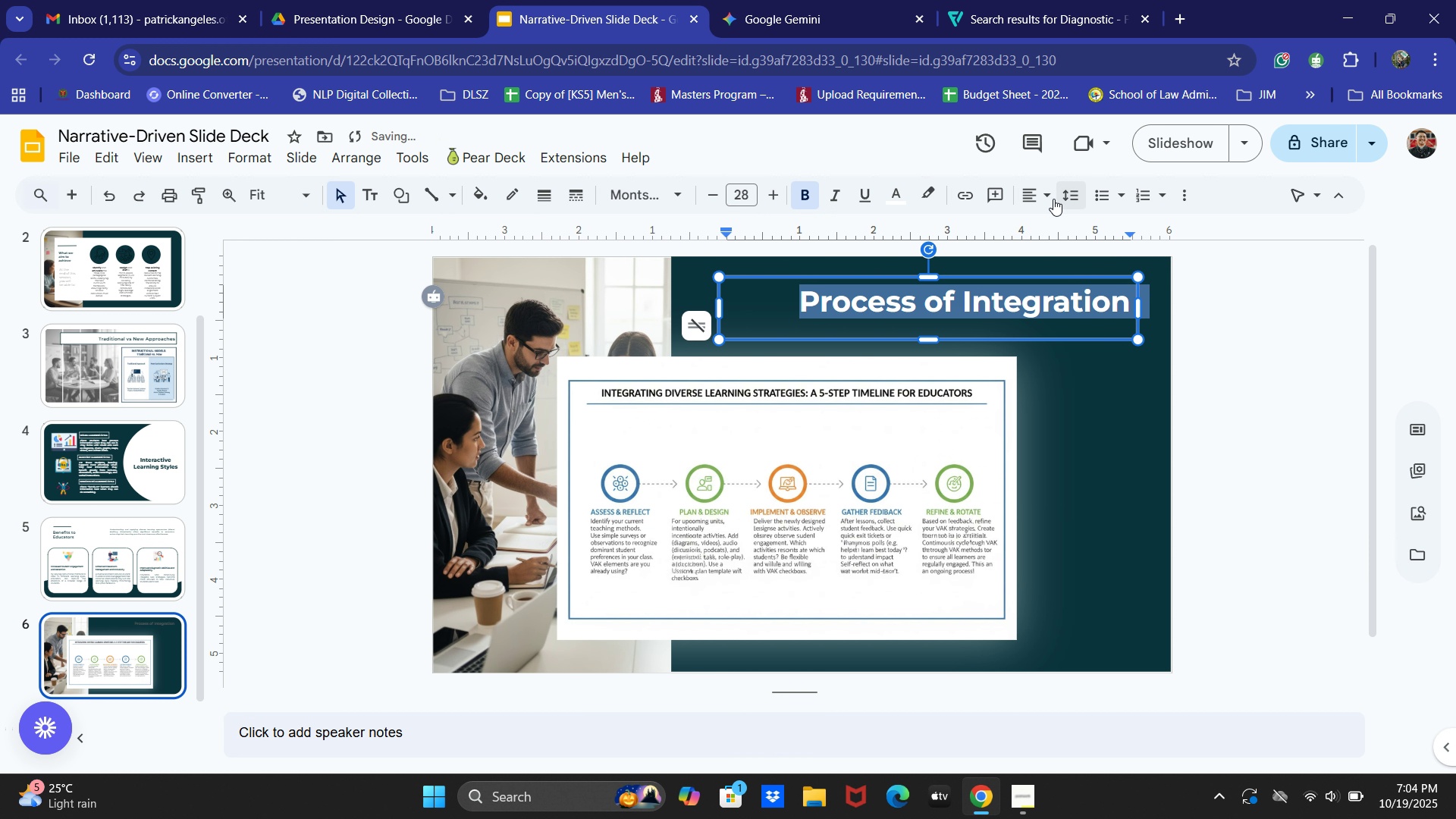 
left_click([1035, 193])
 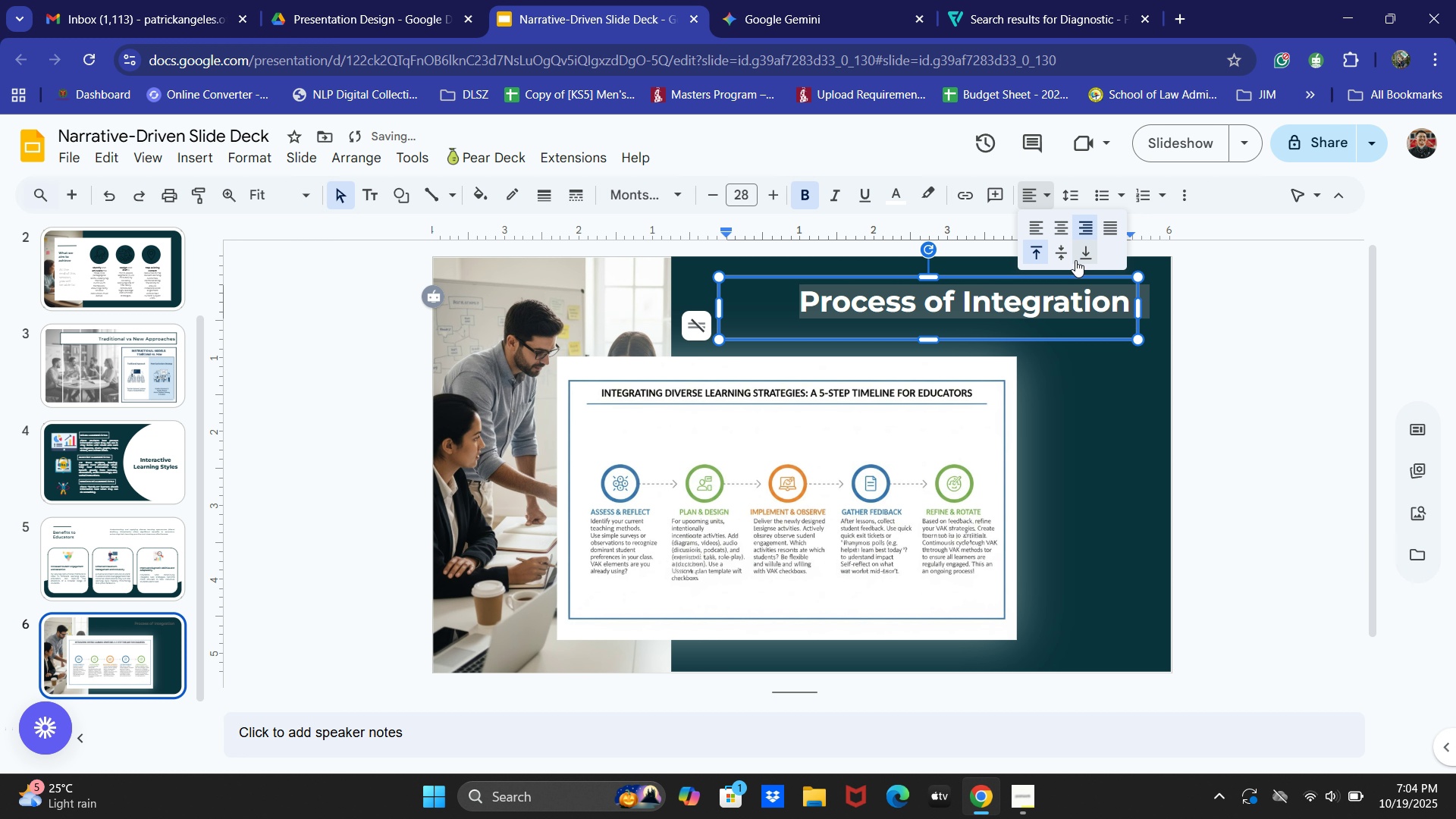 
left_click([1068, 258])
 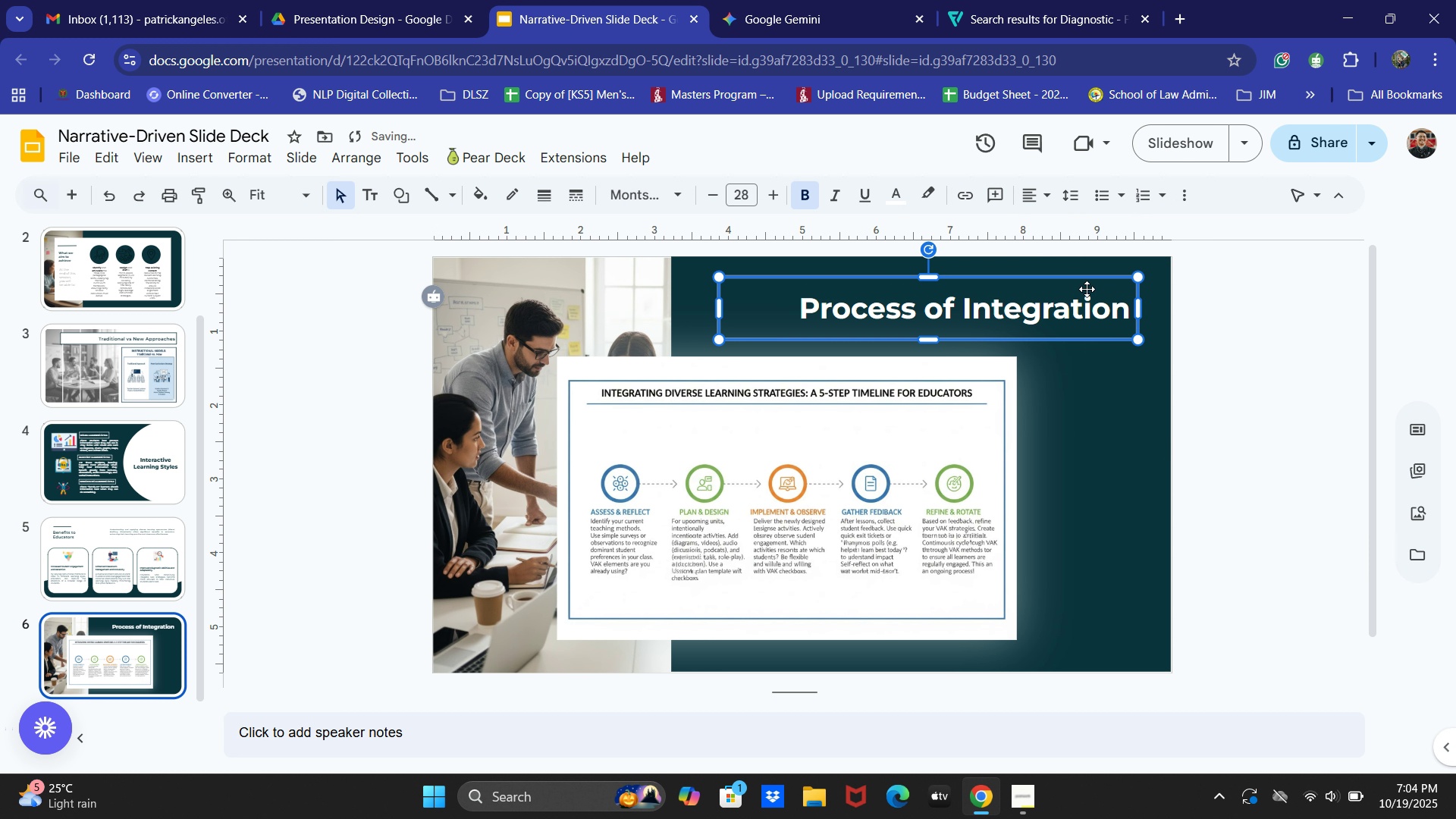 
left_click([1089, 278])
 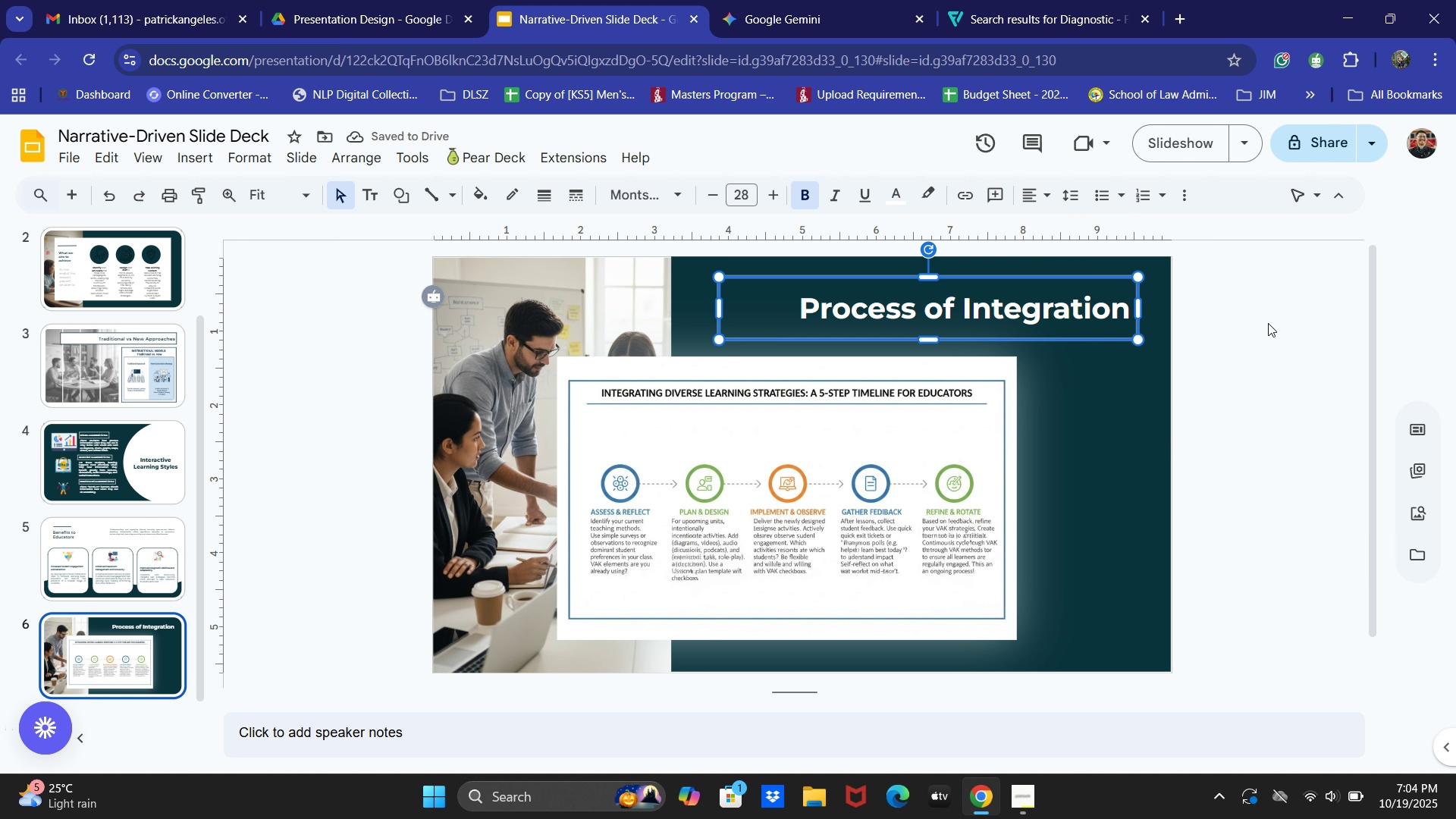 
left_click([1291, 323])
 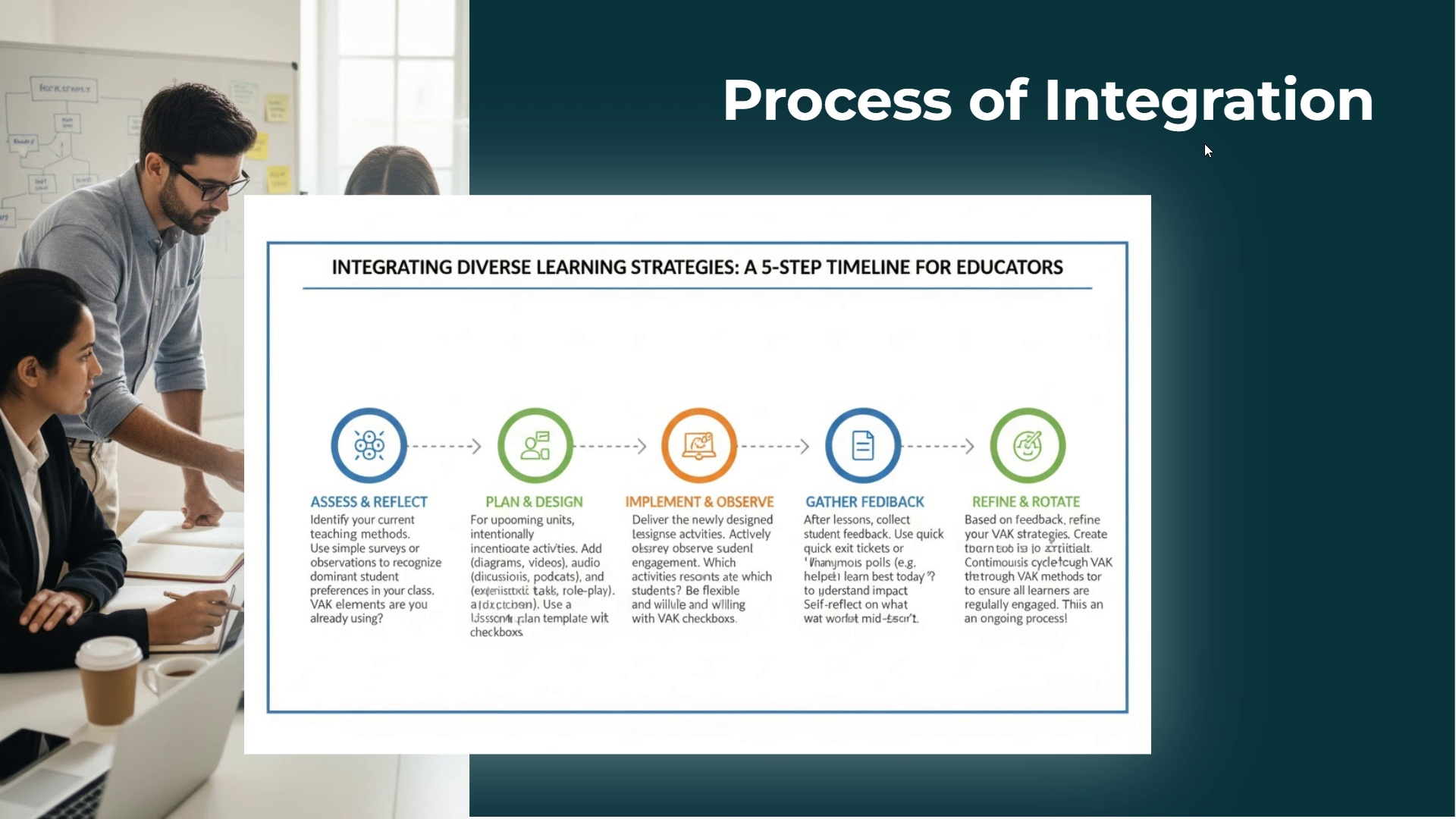 
wait(62.93)
 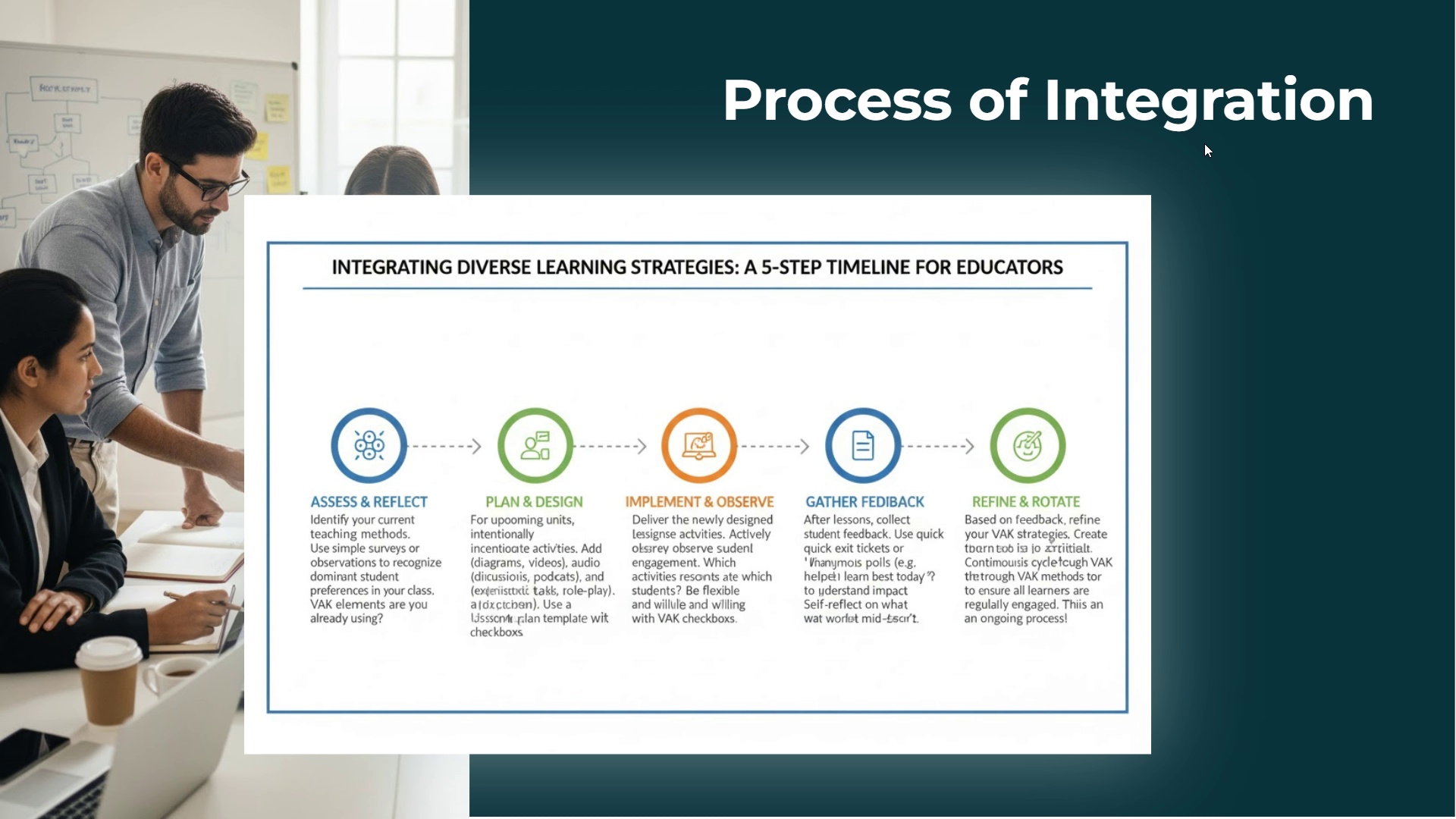 
key(Escape)
 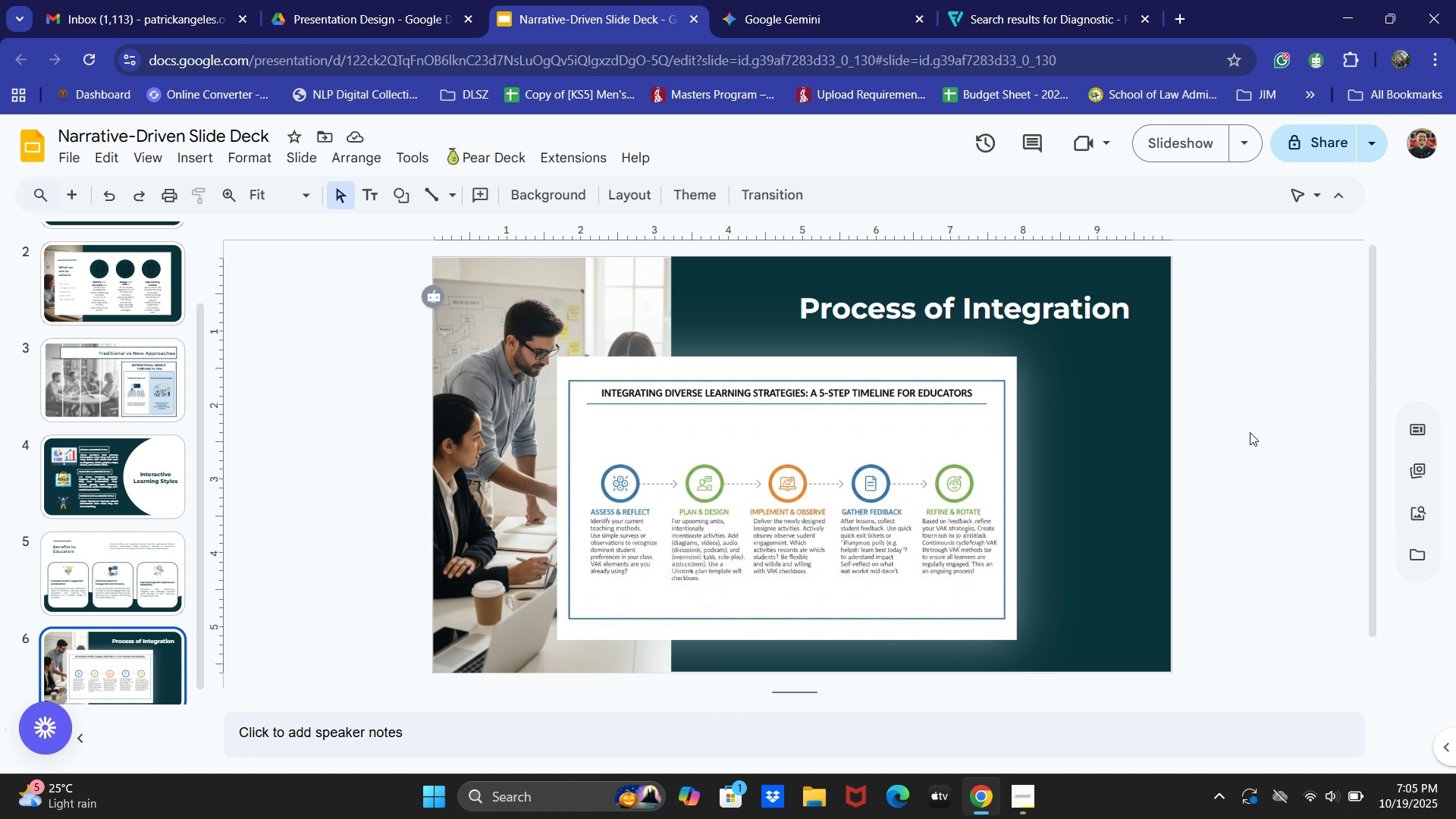 
left_click([1140, 499])
 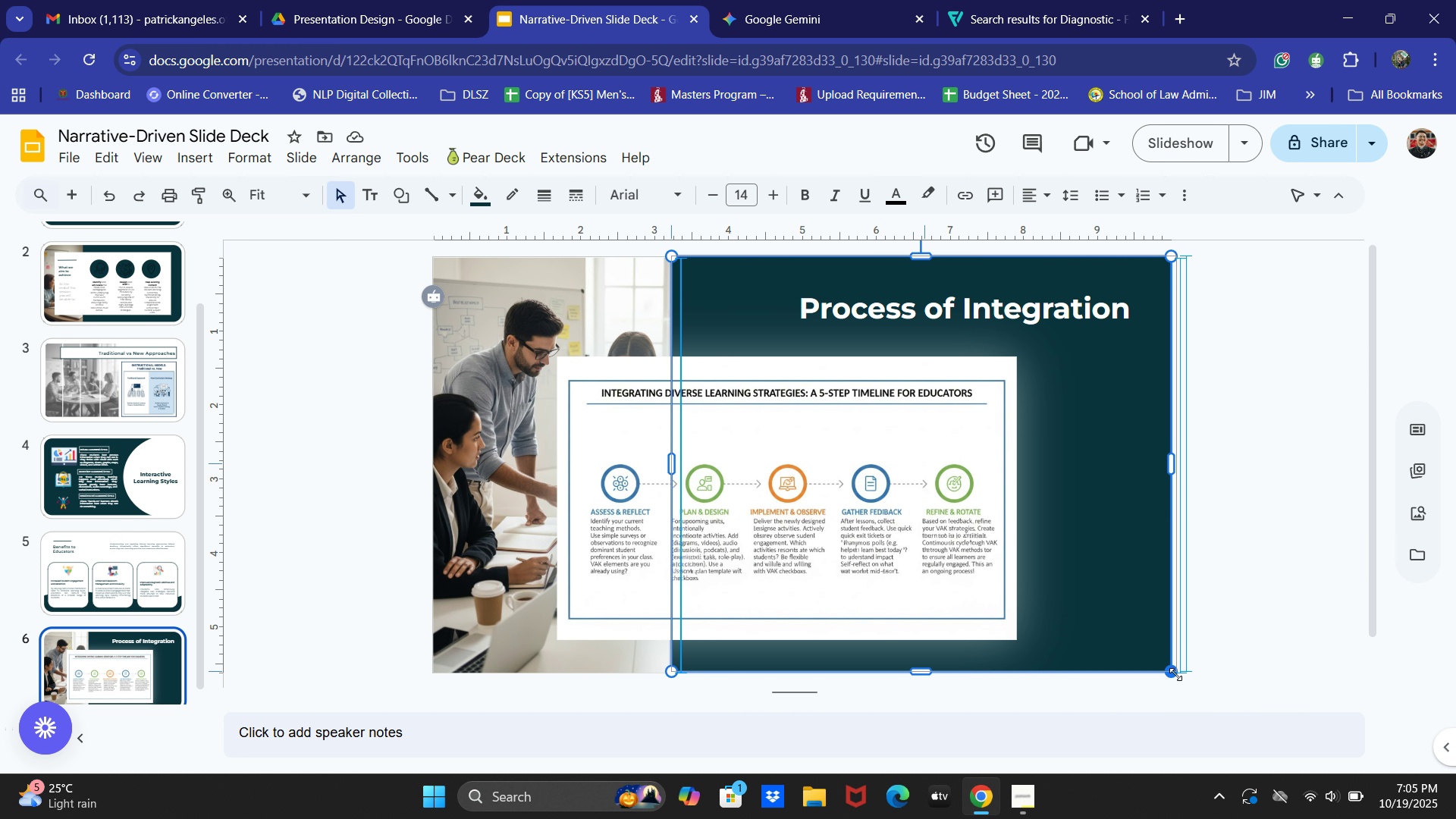 
left_click([1263, 673])
 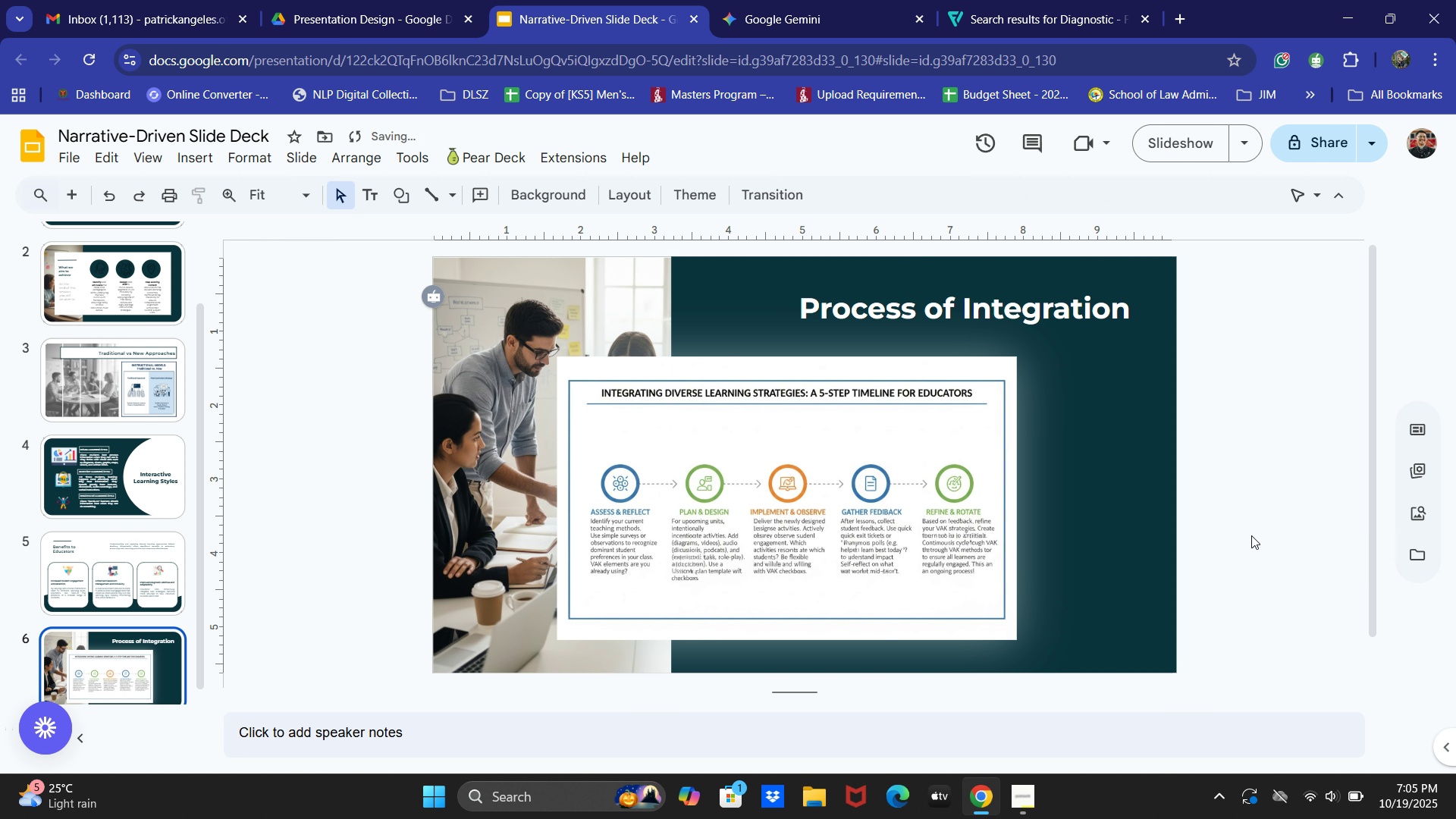 
wait(7.23)
 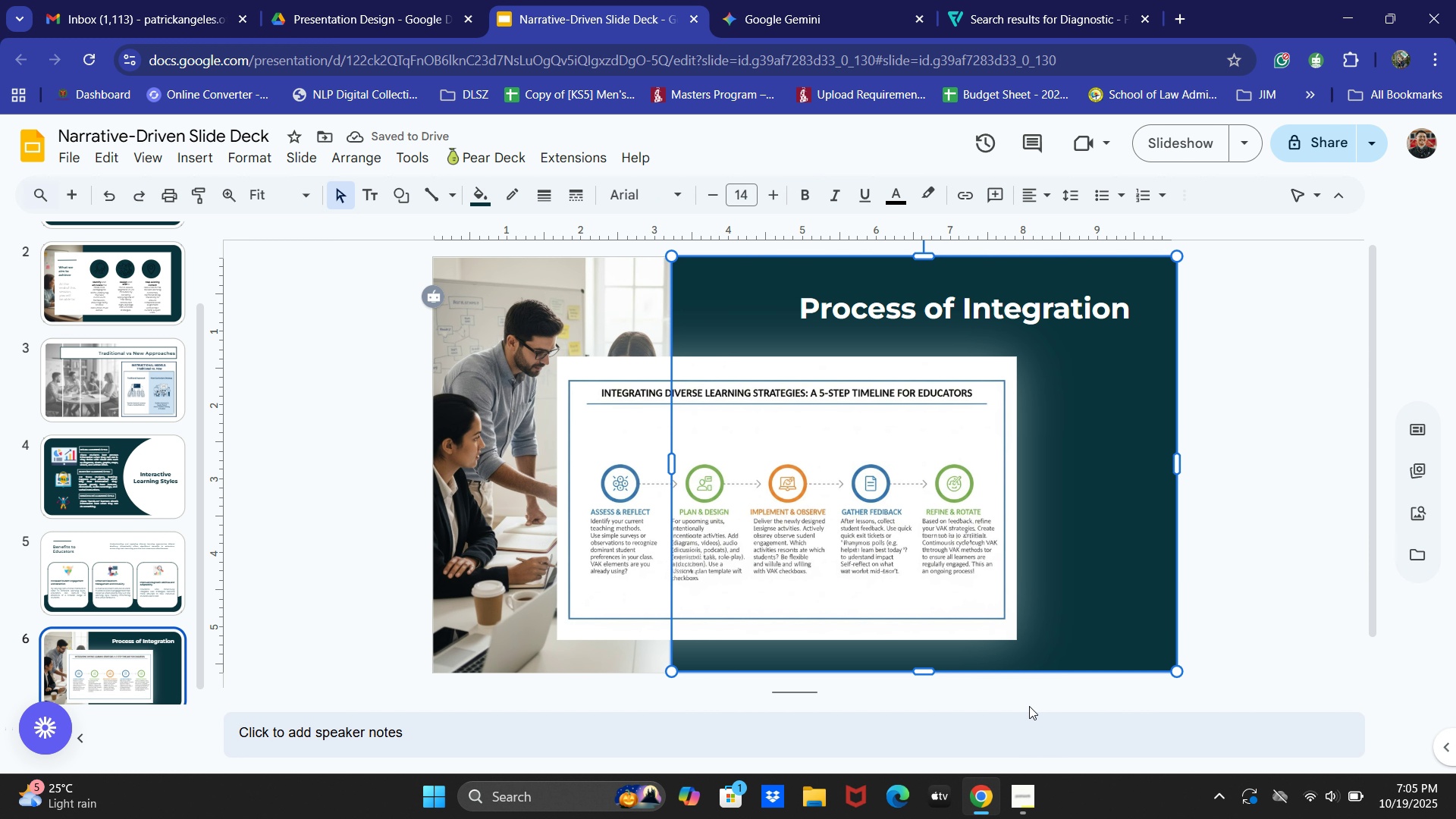 
left_click([403, 191])
 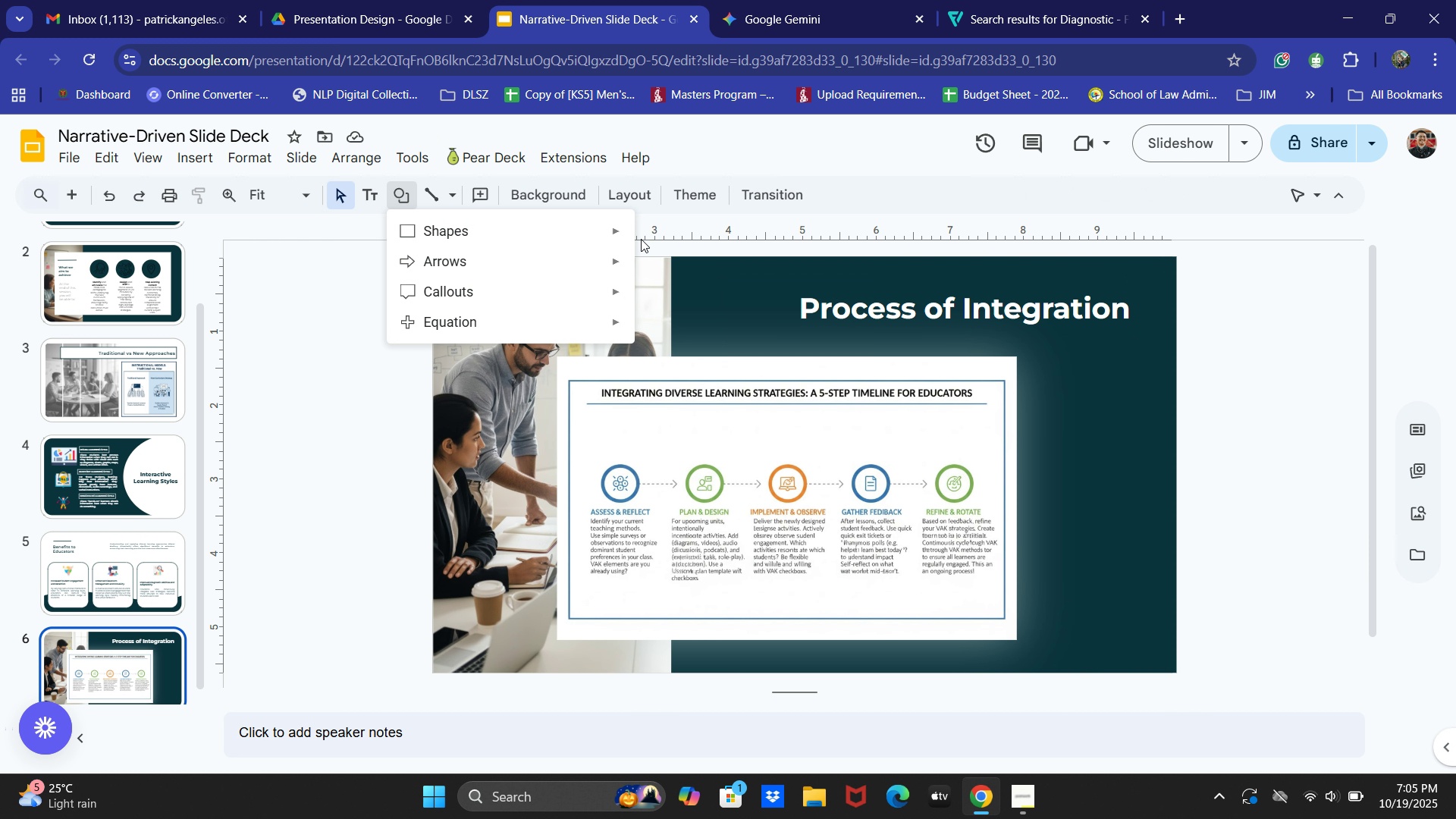 
double_click([640, 238])
 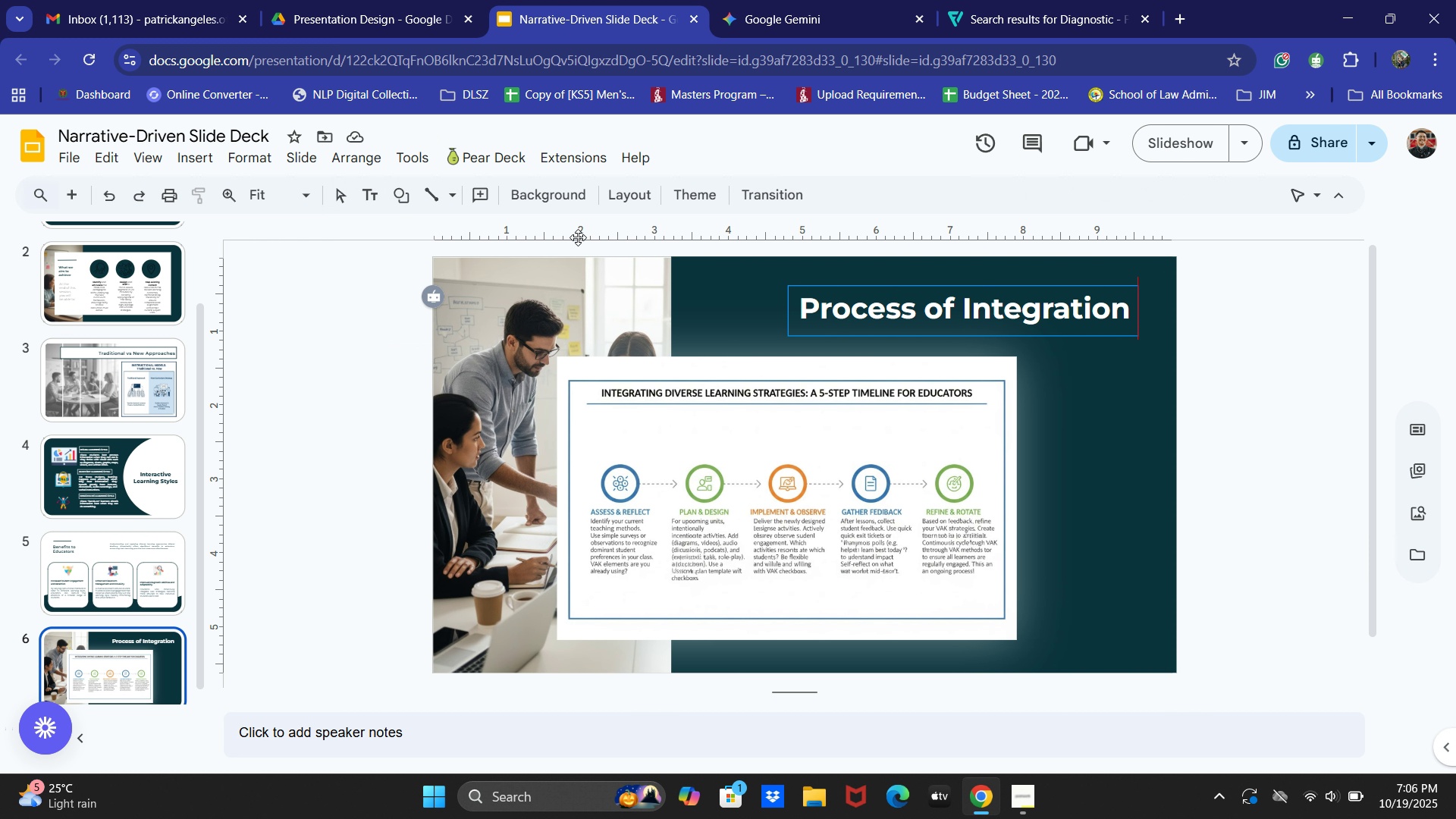 
left_click([497, 188])
 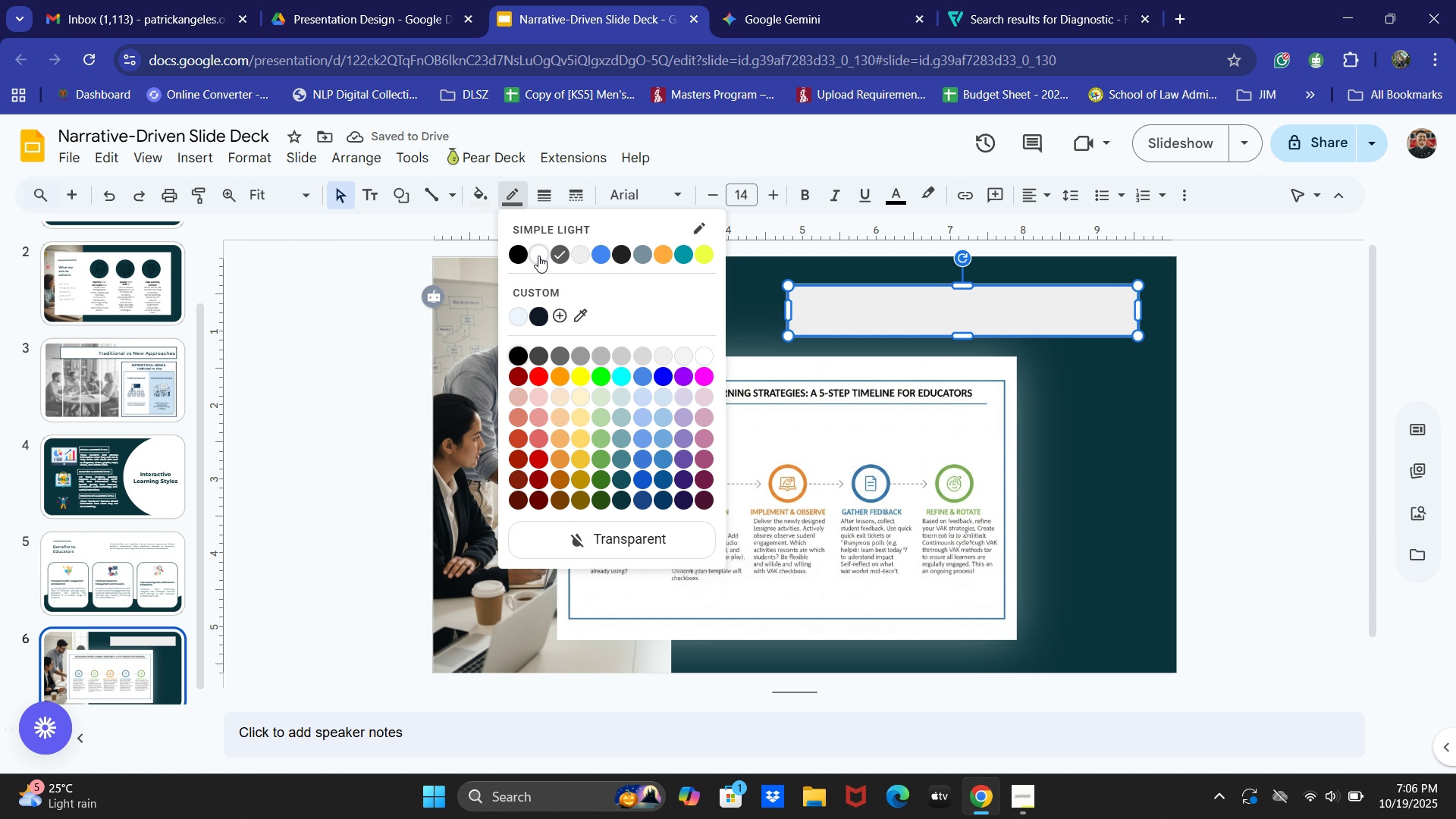 
double_click([541, 195])
 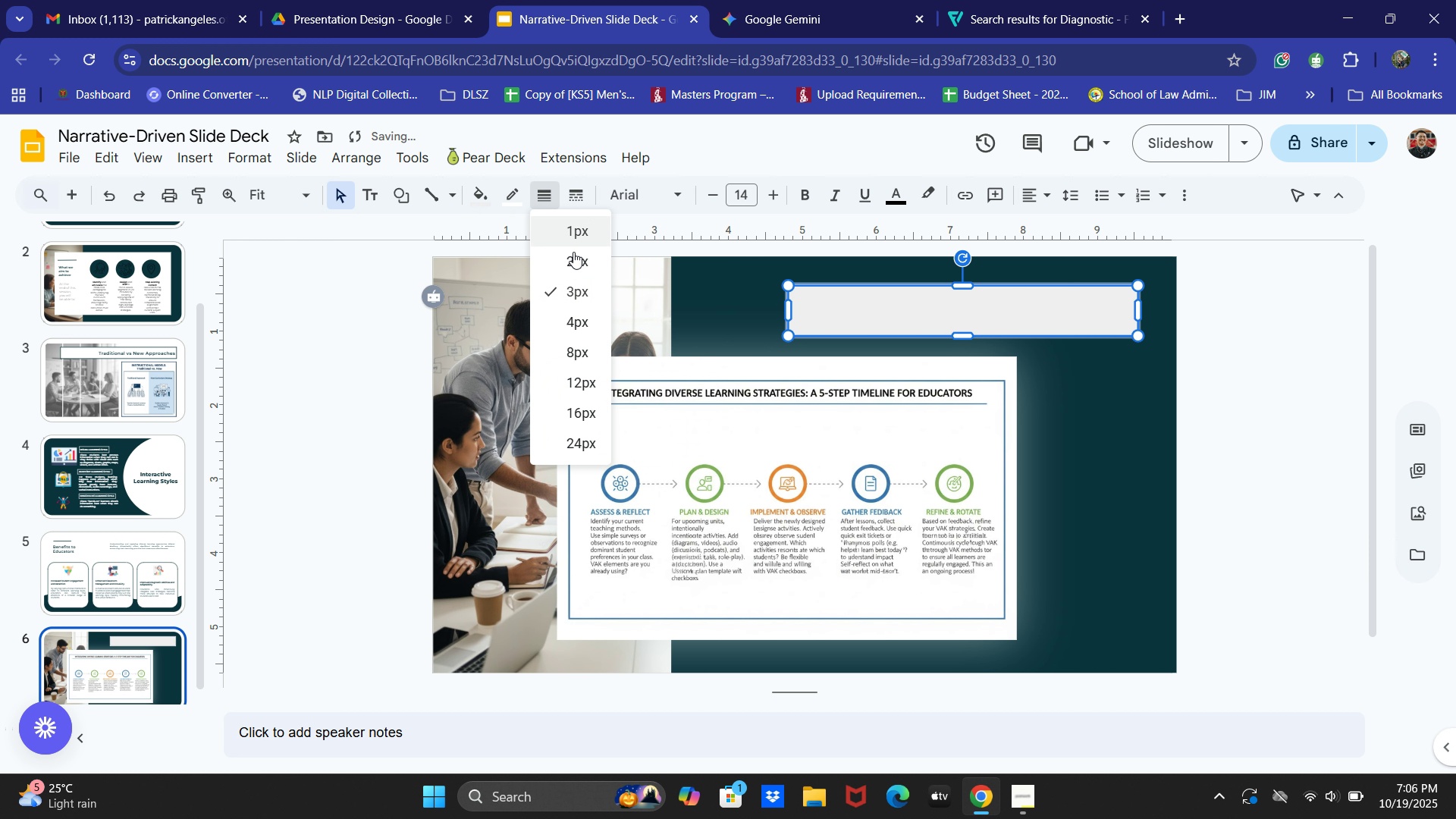 
left_click([567, 320])
 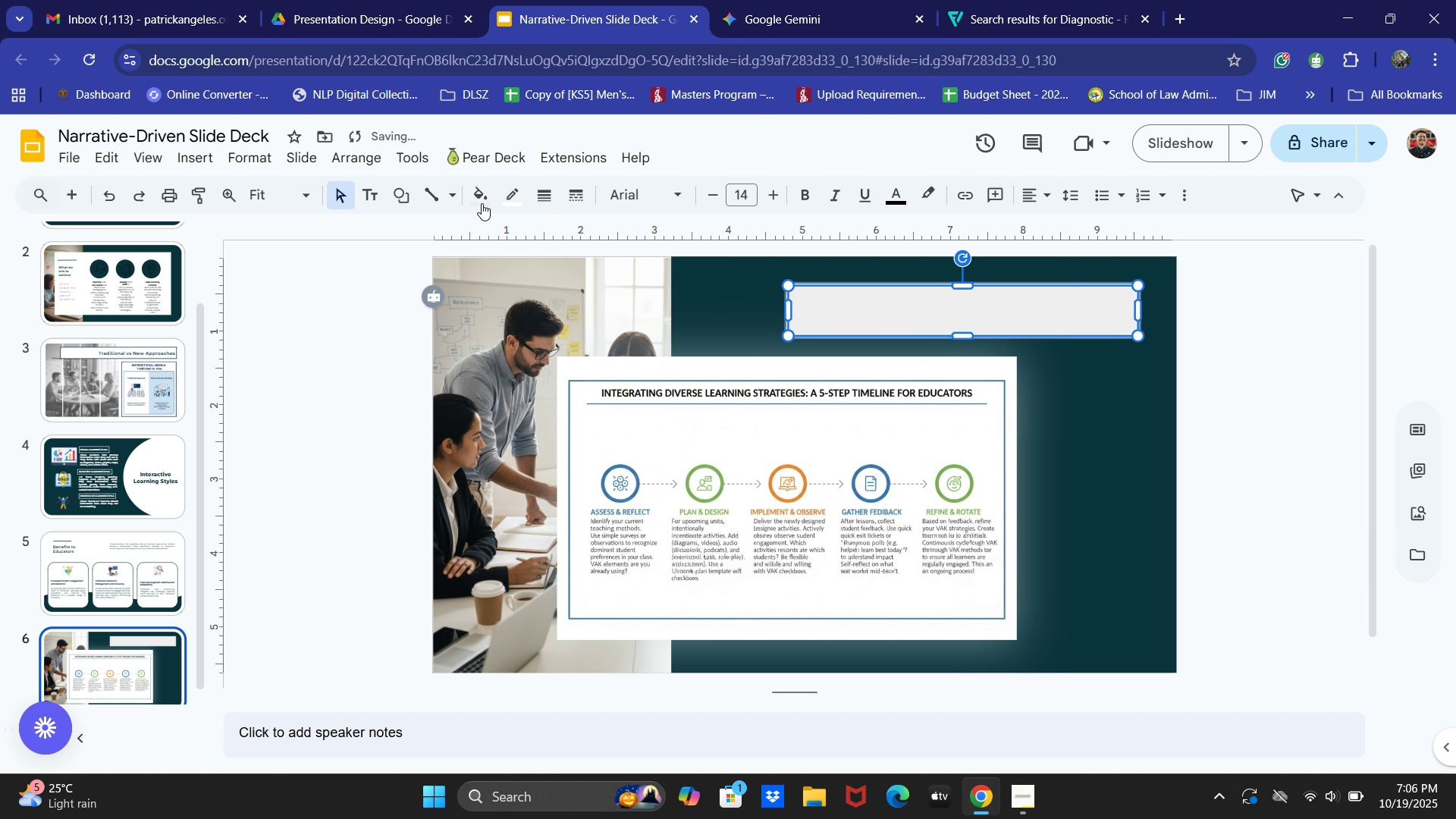 
left_click([482, 201])
 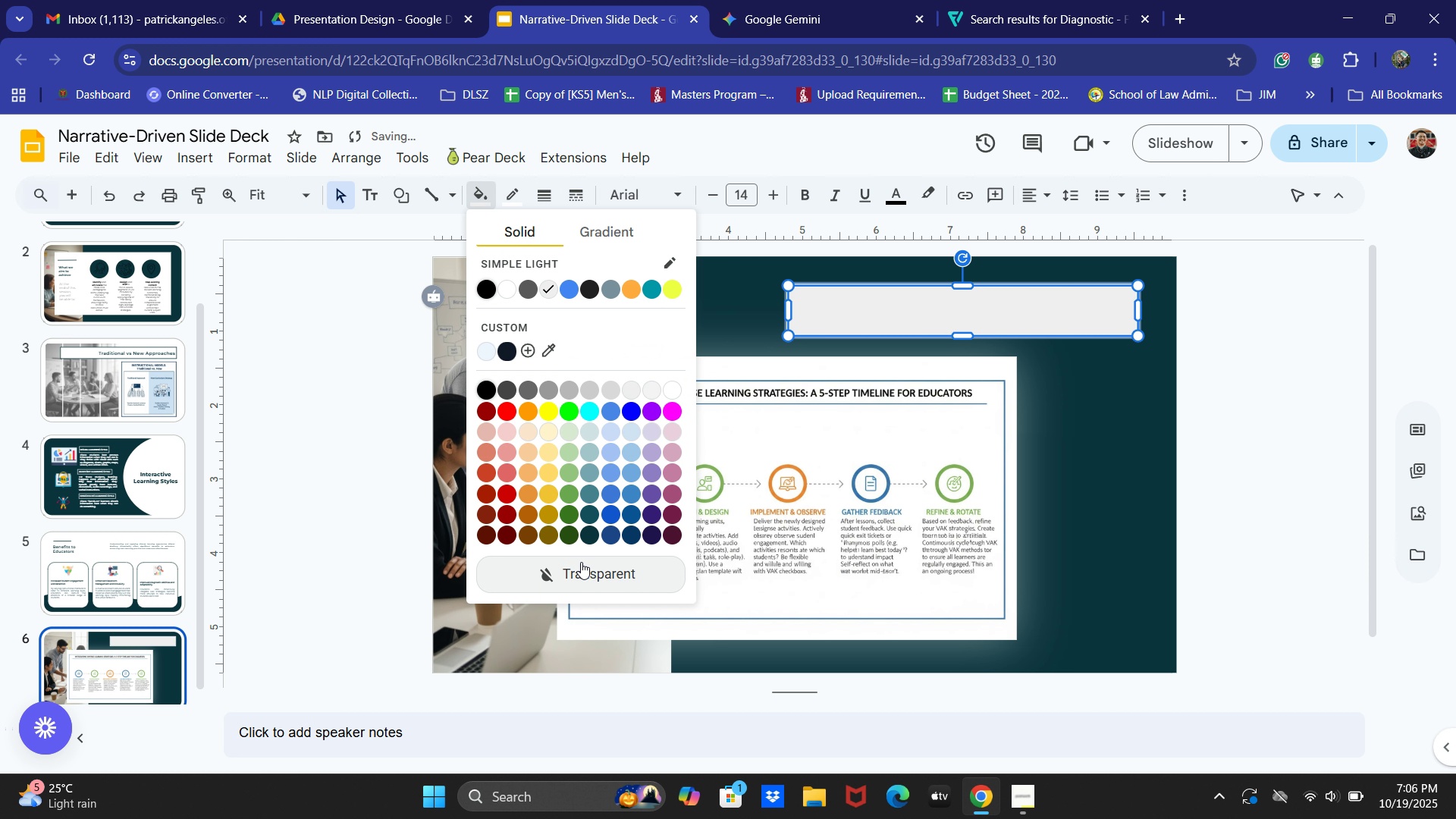 
left_click([580, 571])
 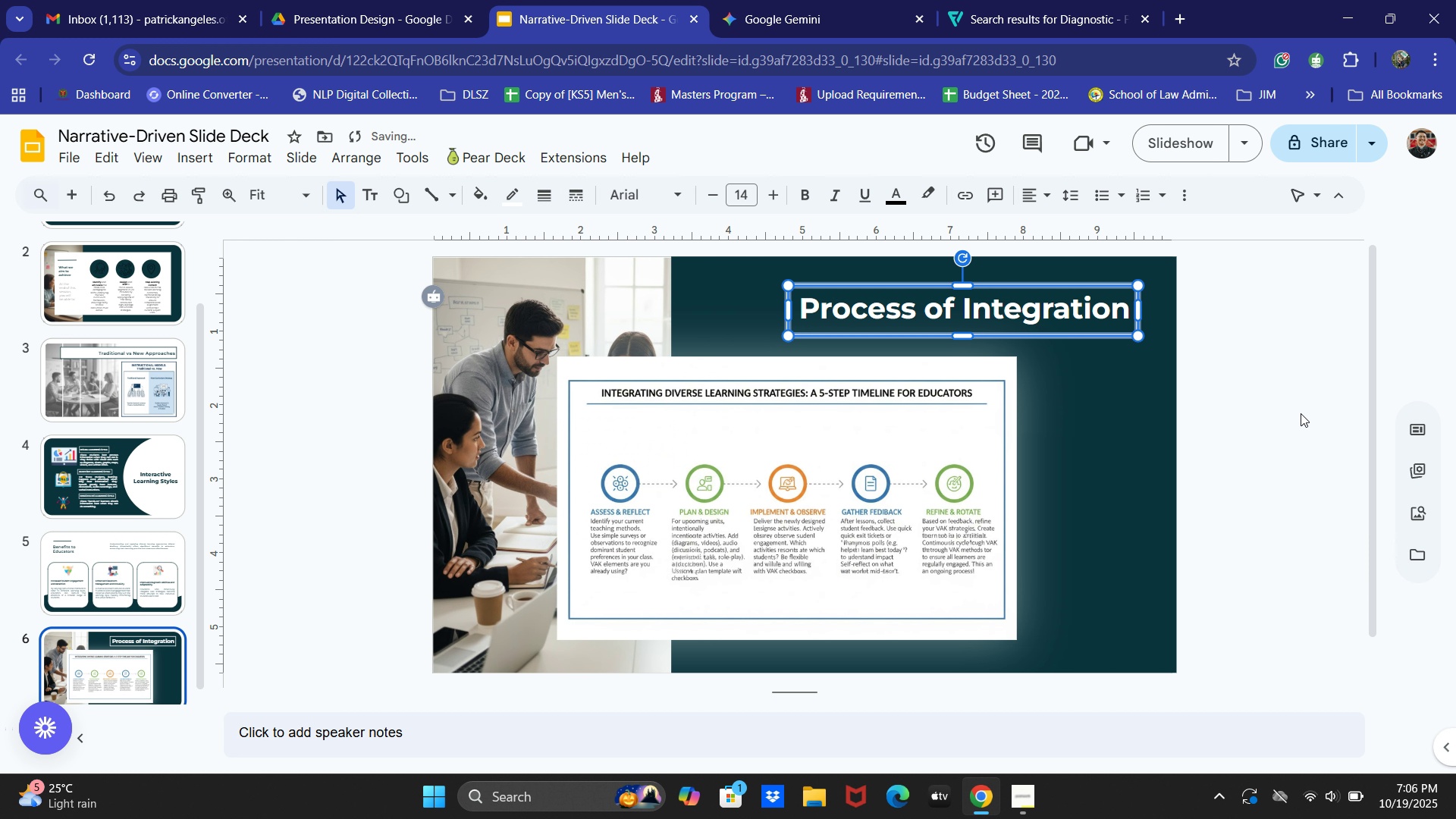 
left_click([1277, 410])
 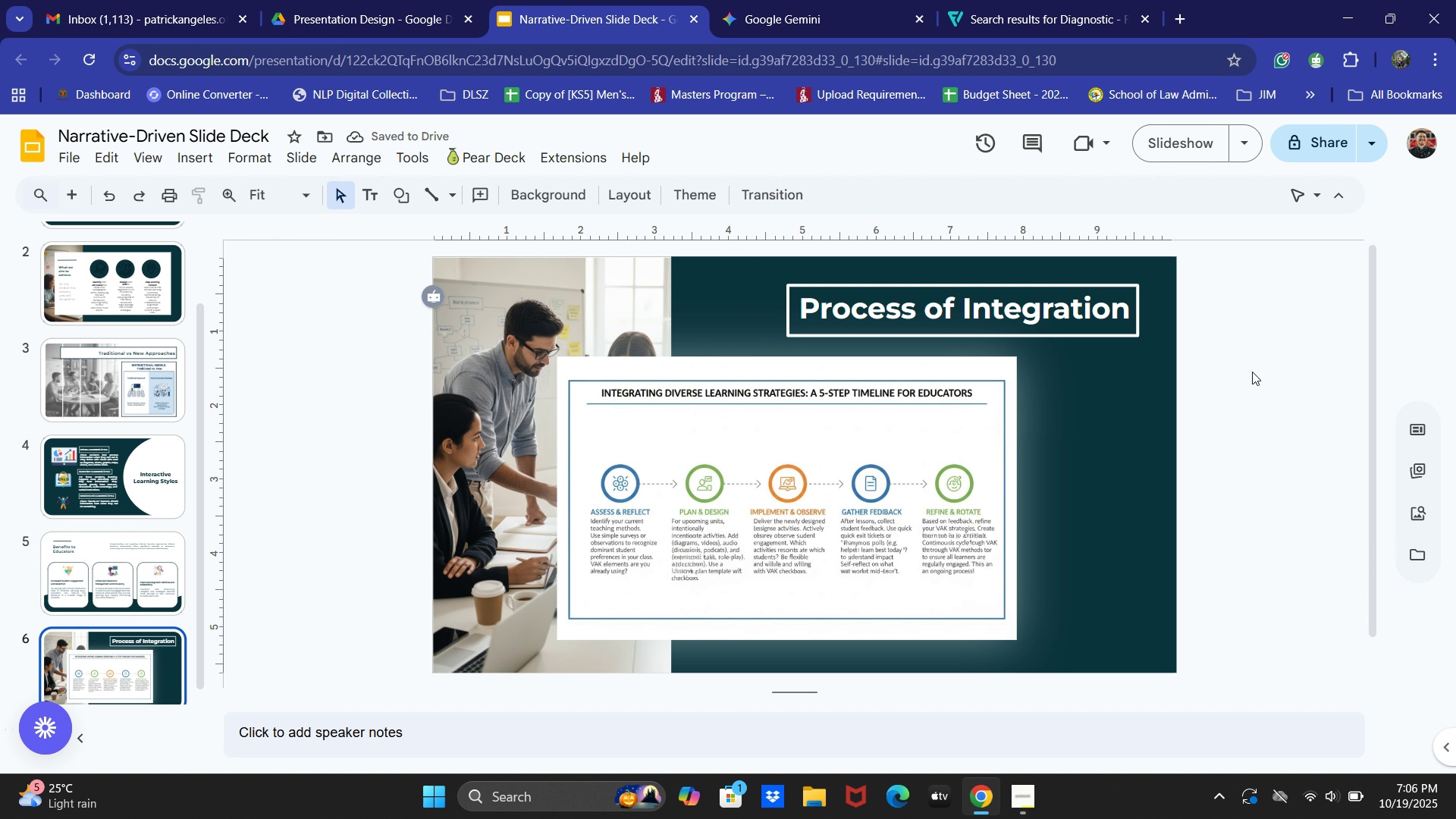 
left_click([959, 521])
 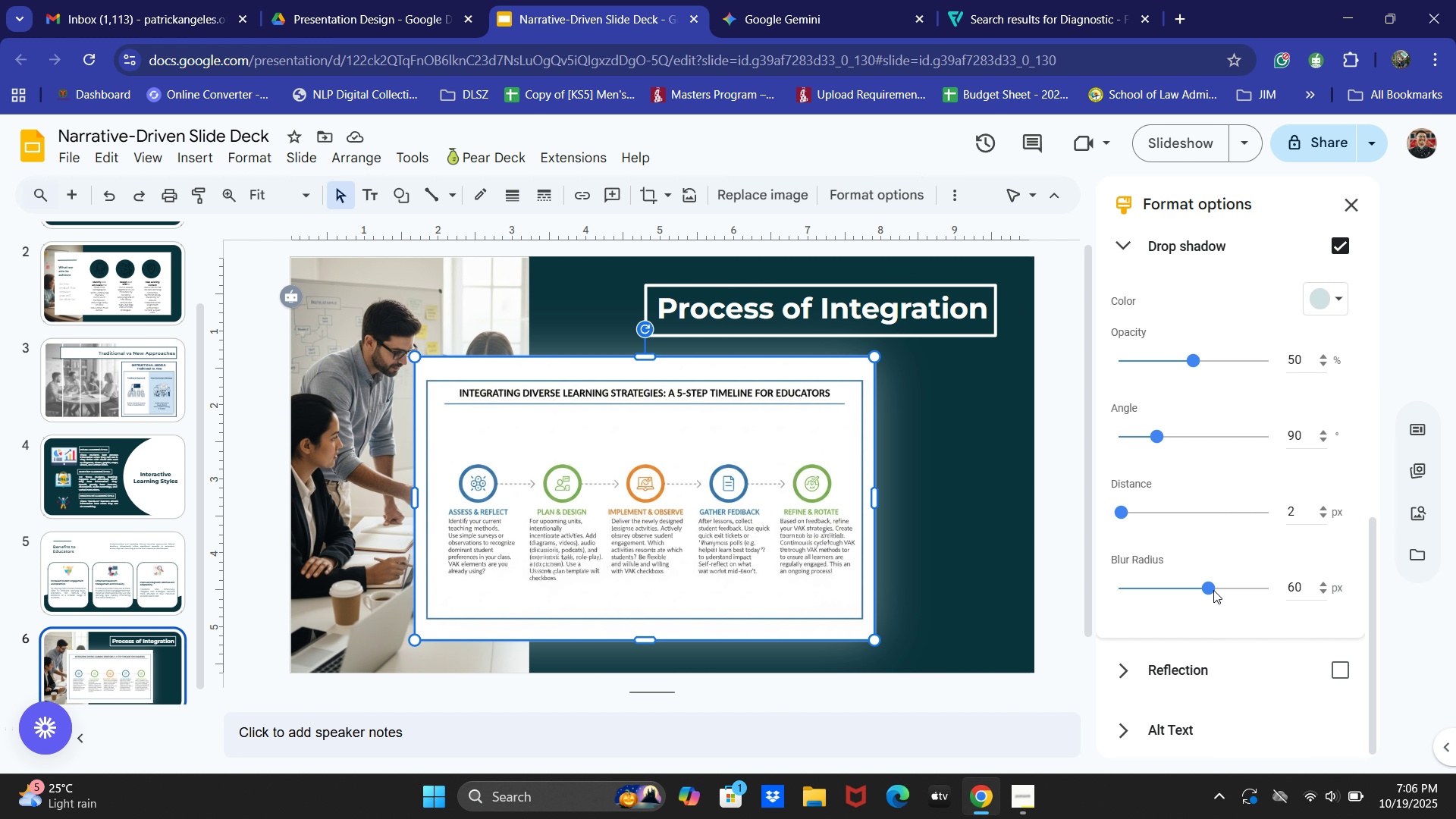 
double_click([1293, 593])
 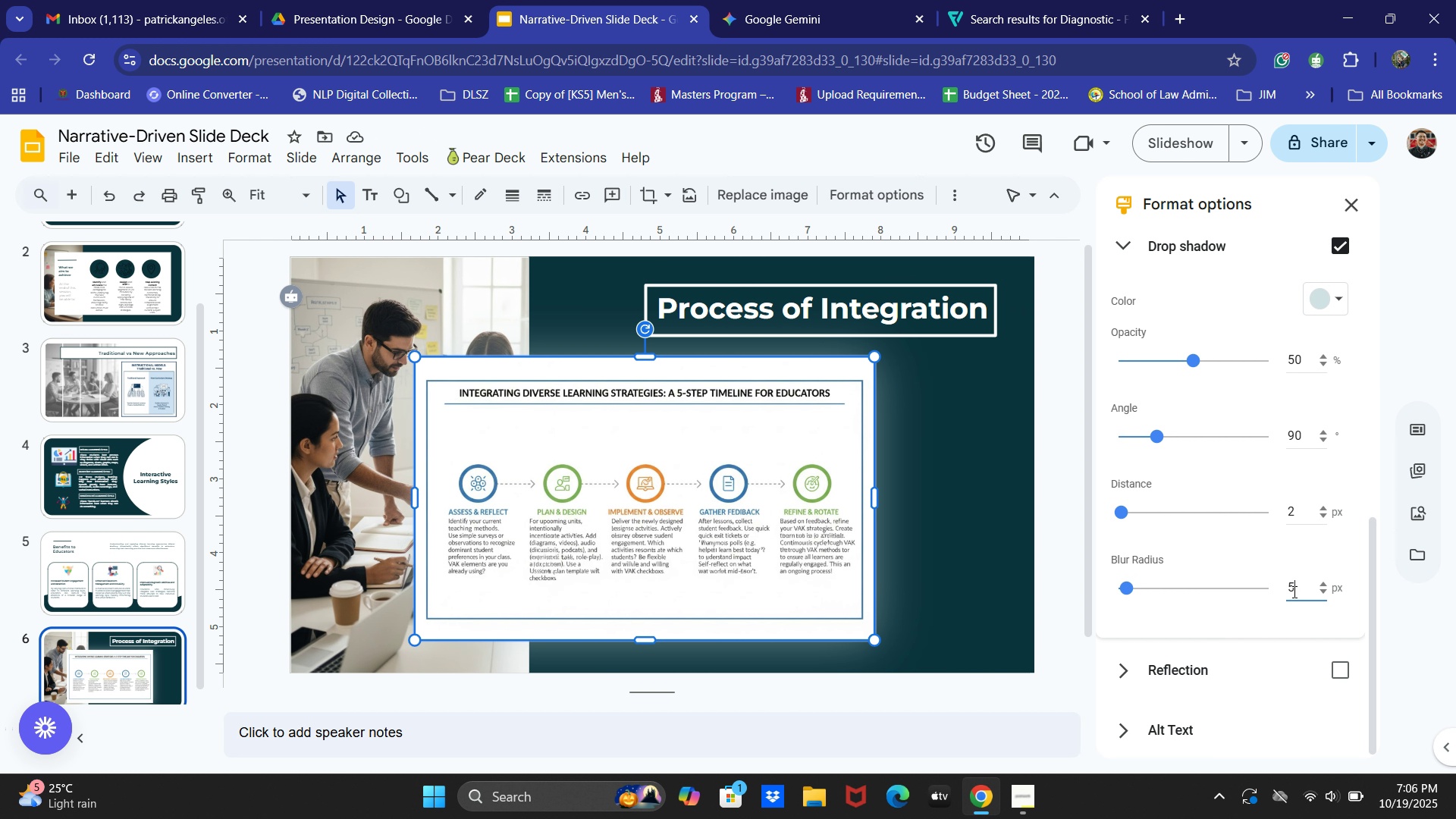 
key(Numpad5)
 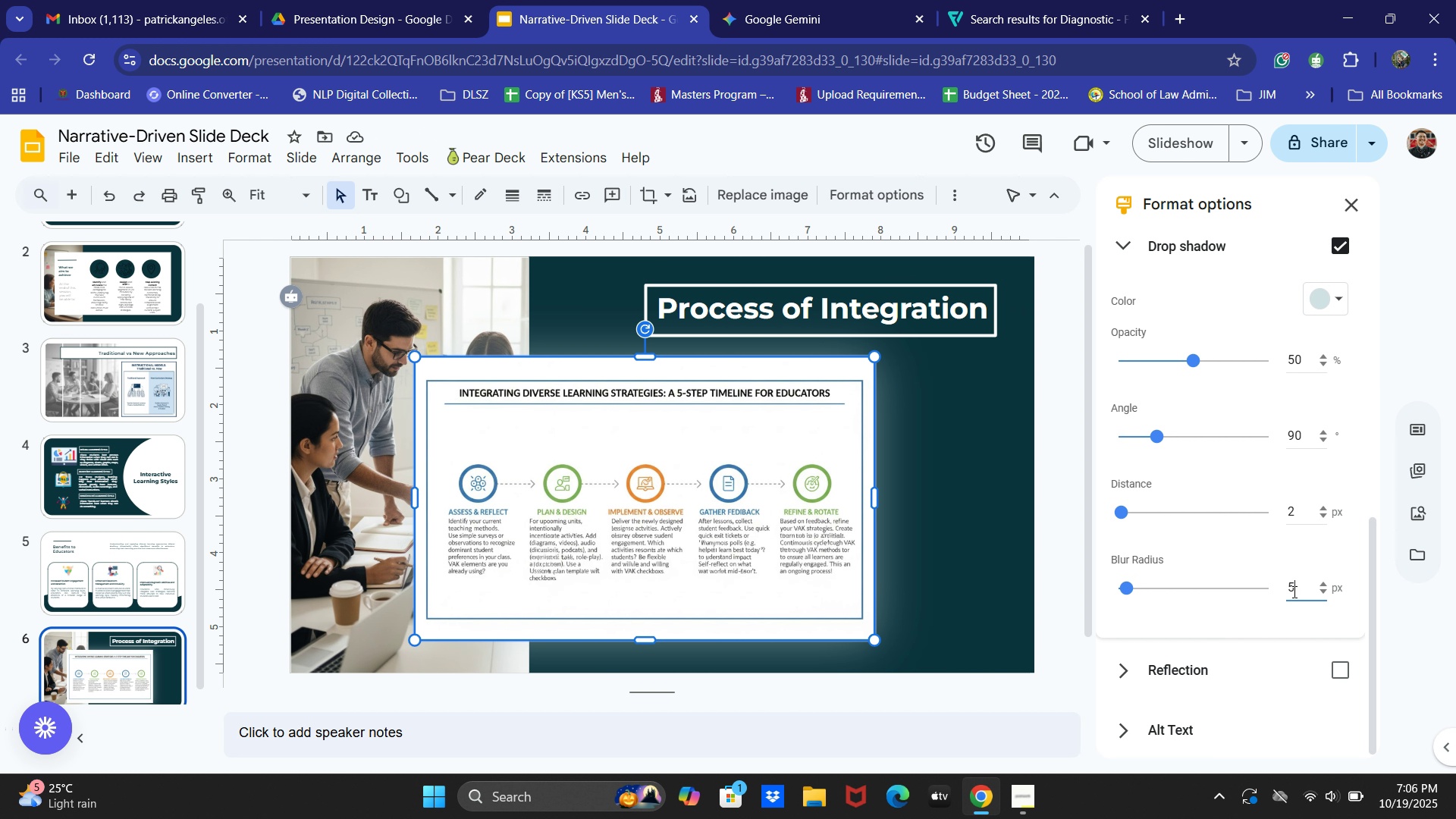 
key(Numpad0)
 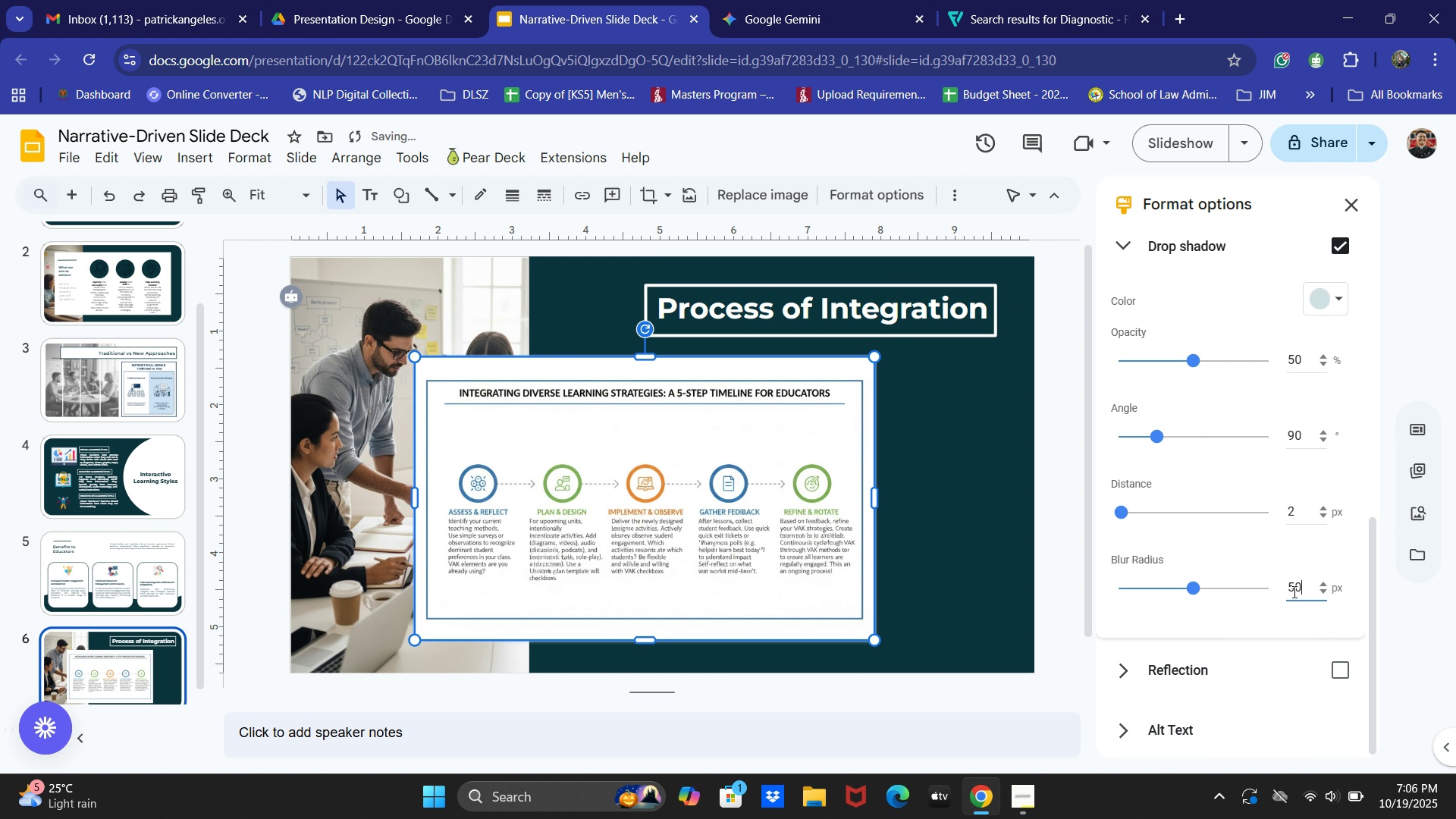 
key(NumpadEnter)
 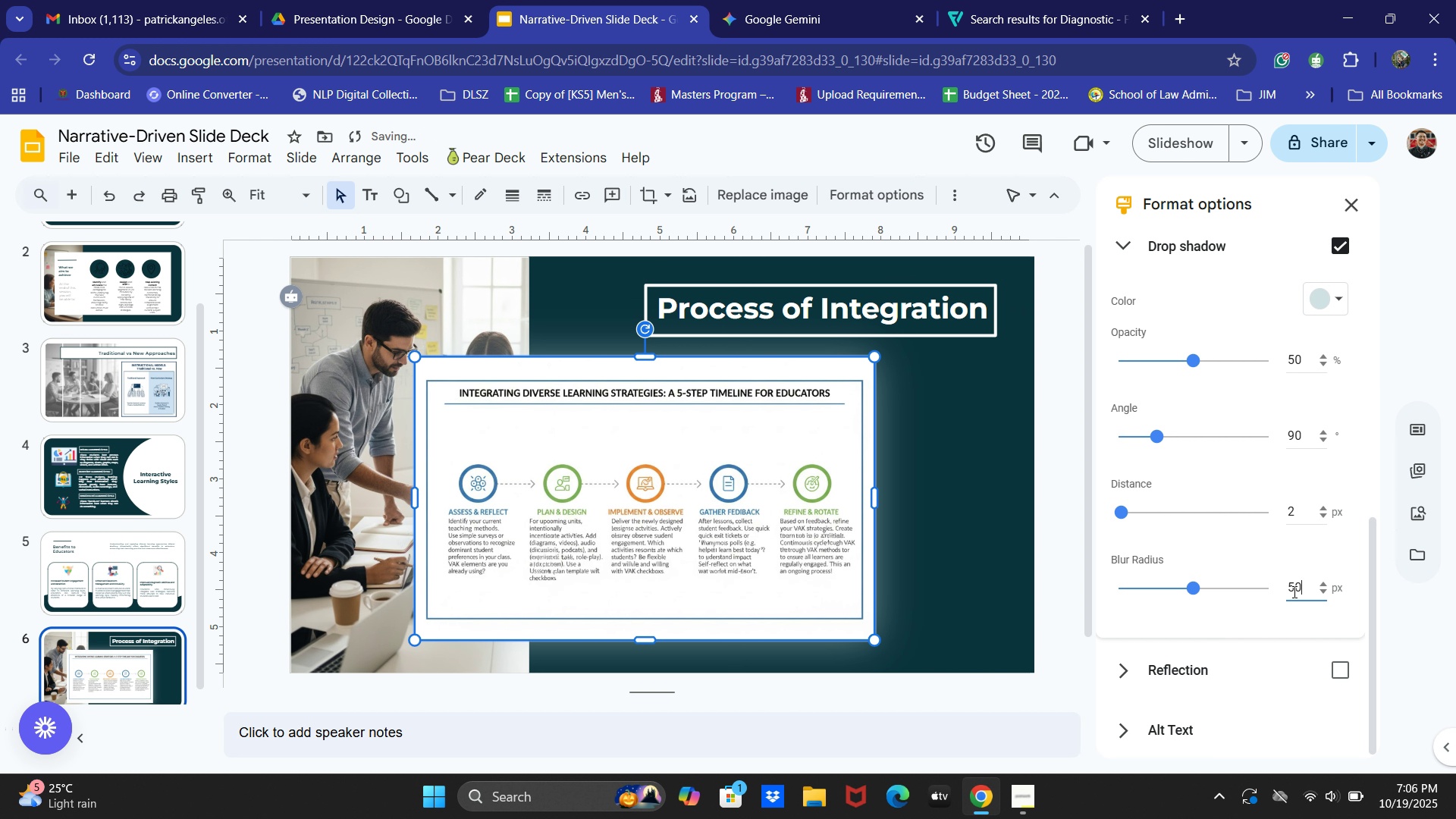 
left_click([1293, 591])
 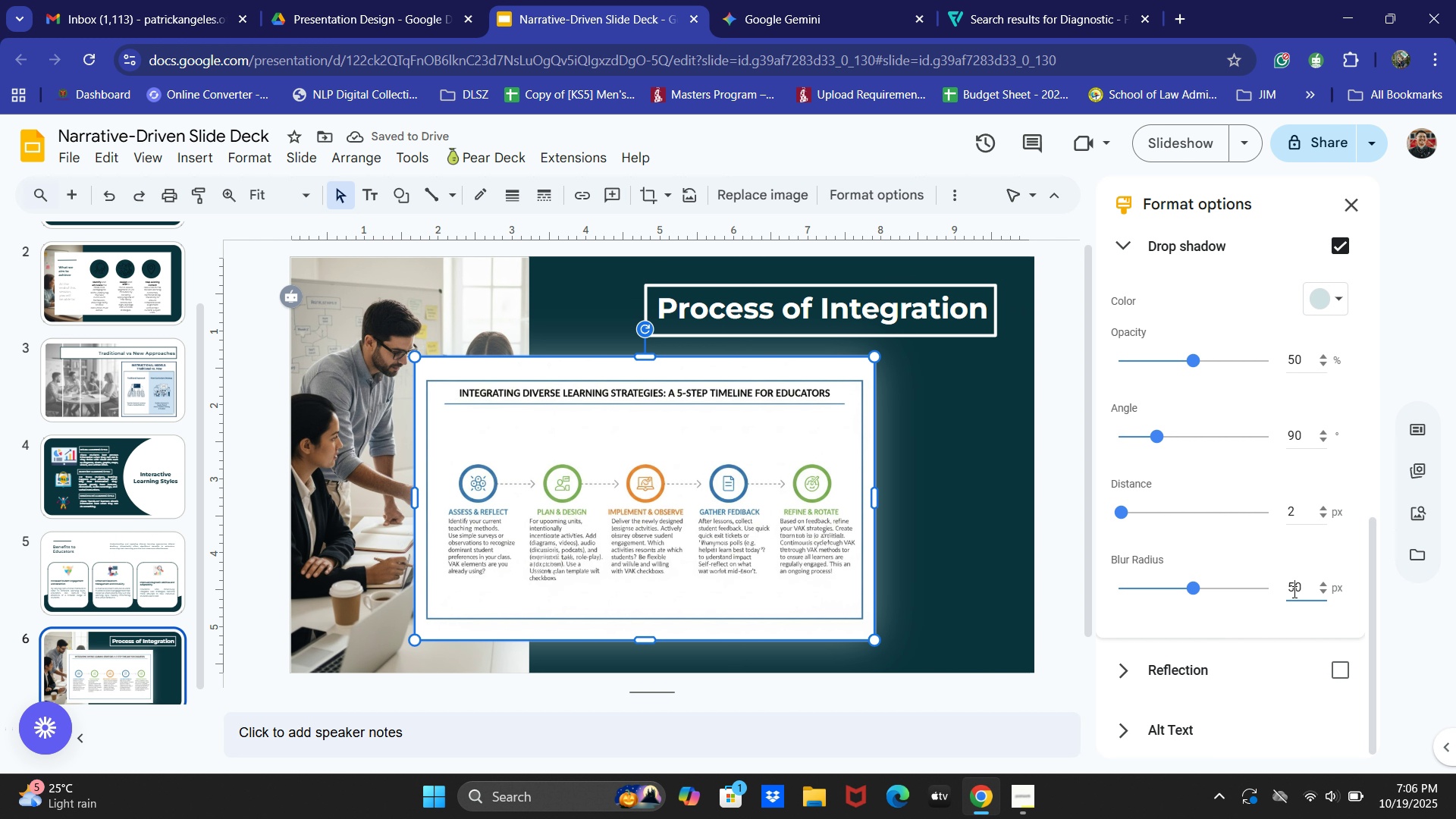 
double_click([1293, 592])
 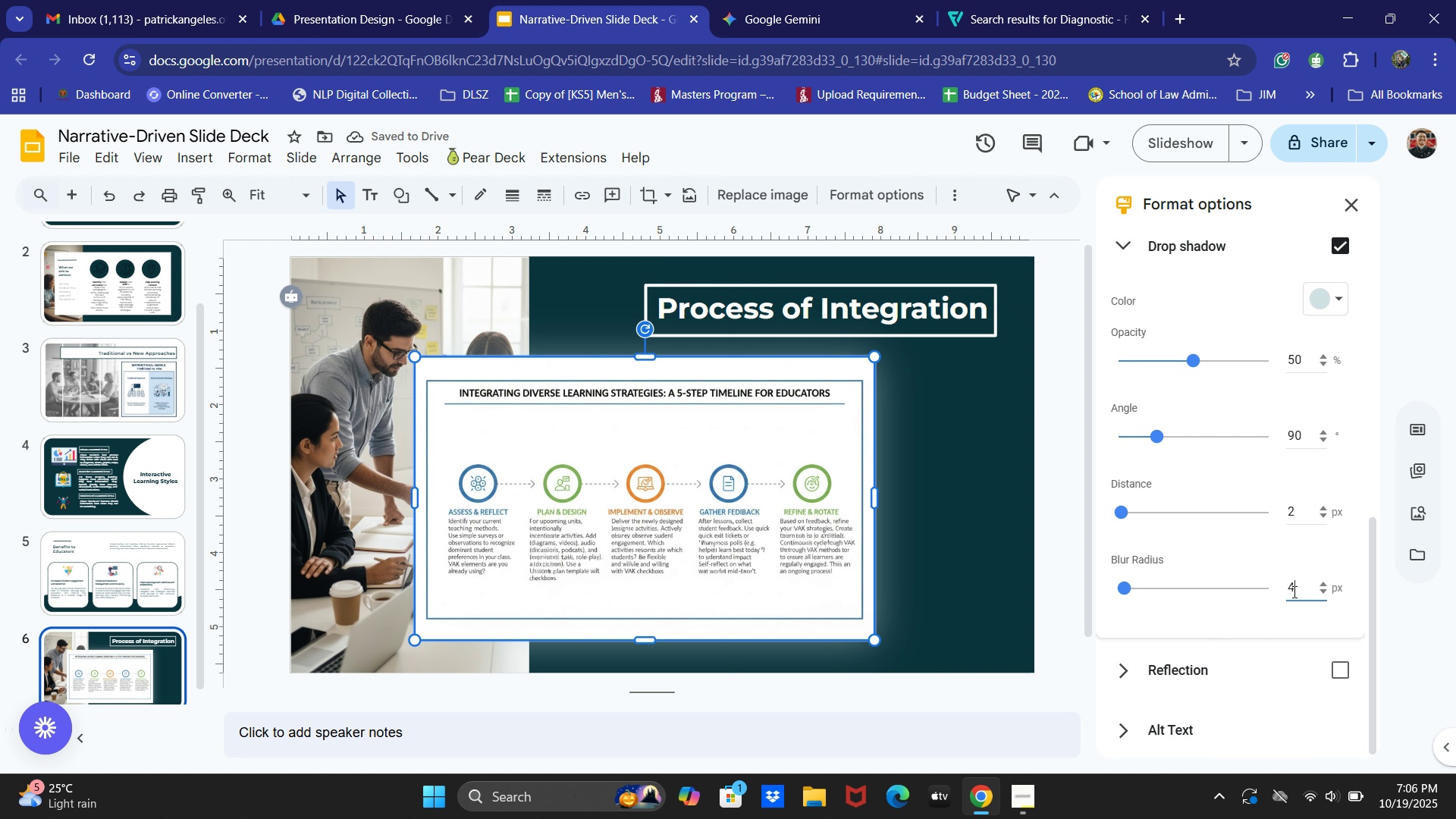 
key(Numpad4)
 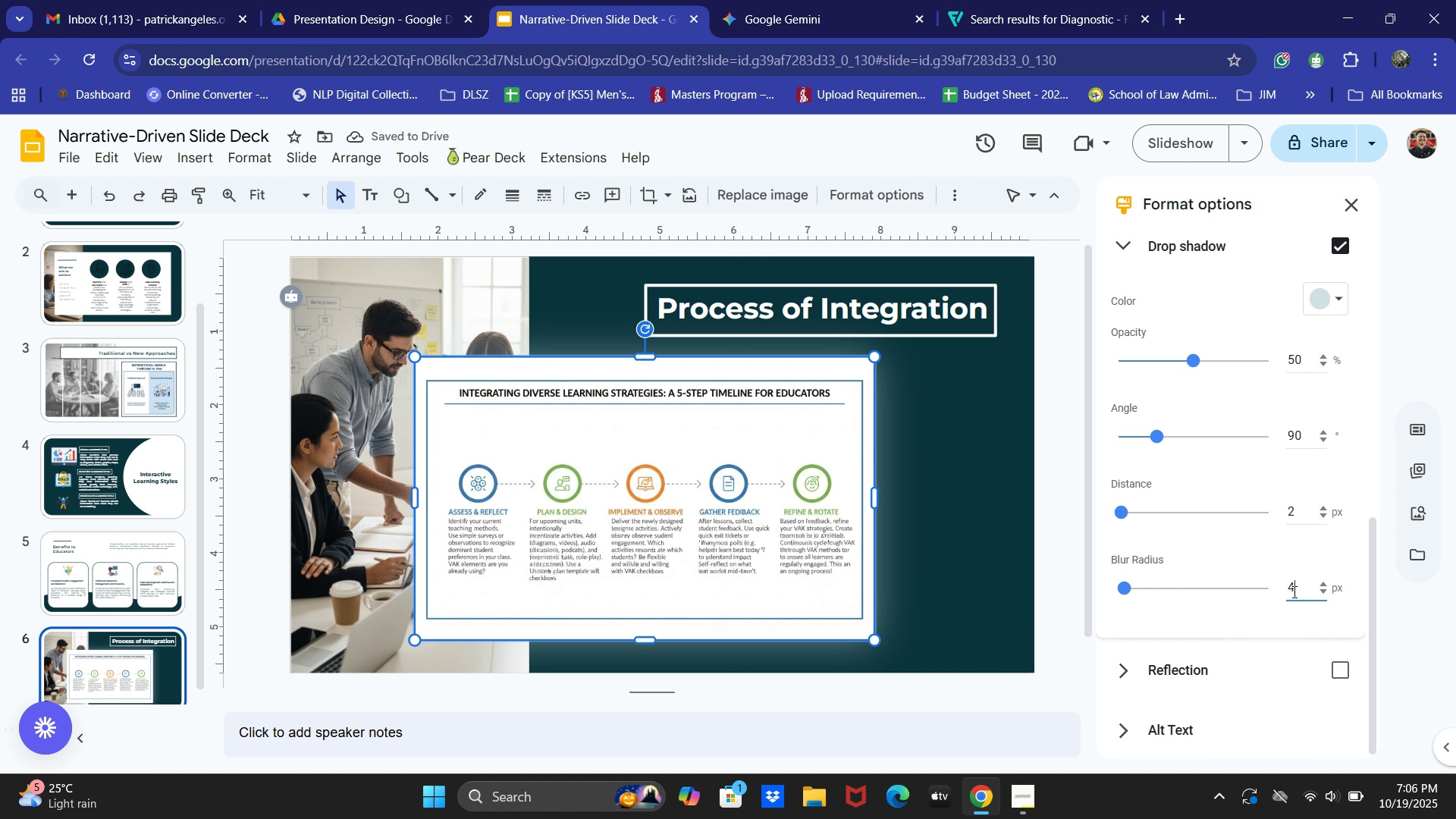 
key(Numpad0)
 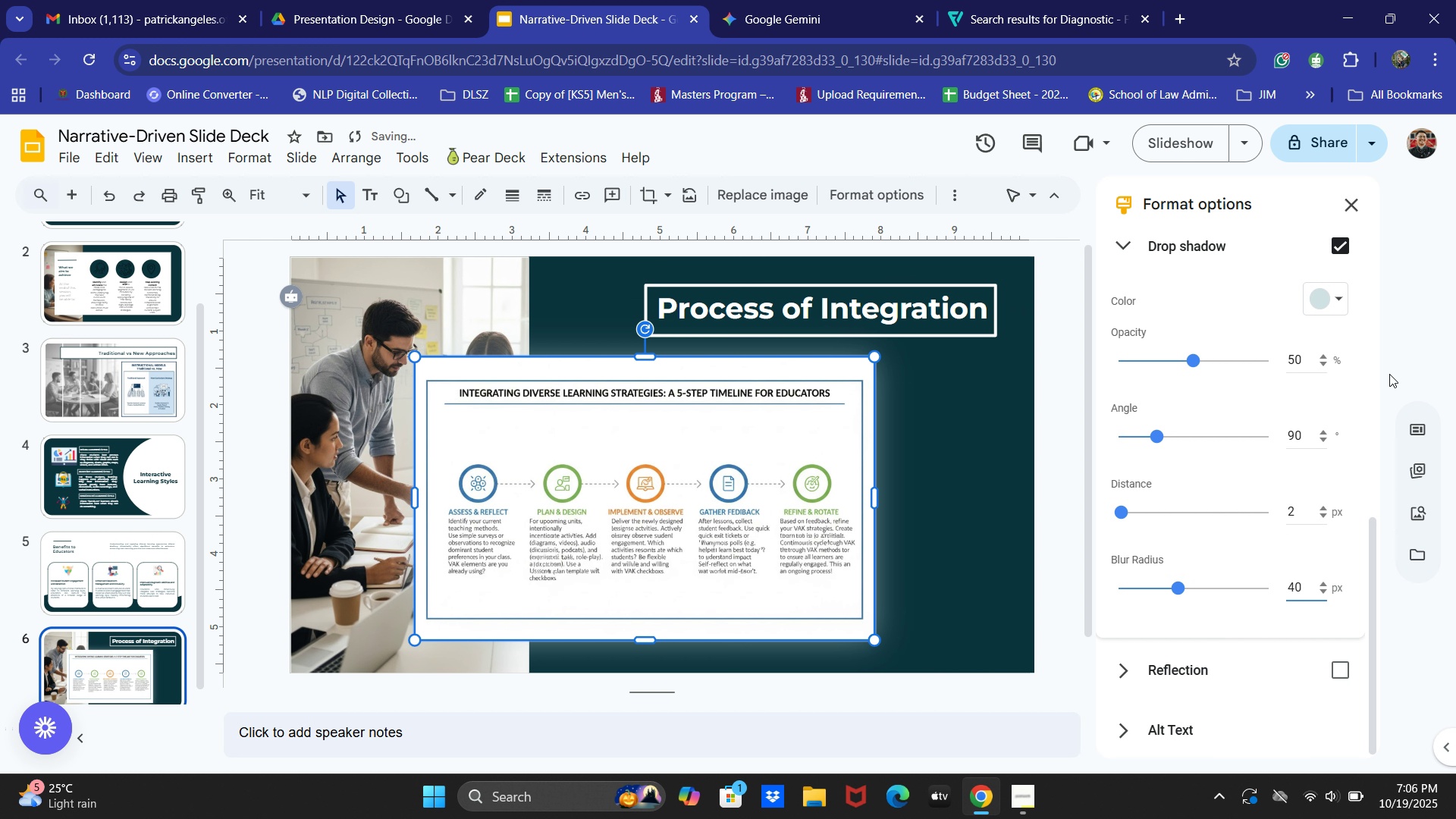 
left_click([1351, 213])
 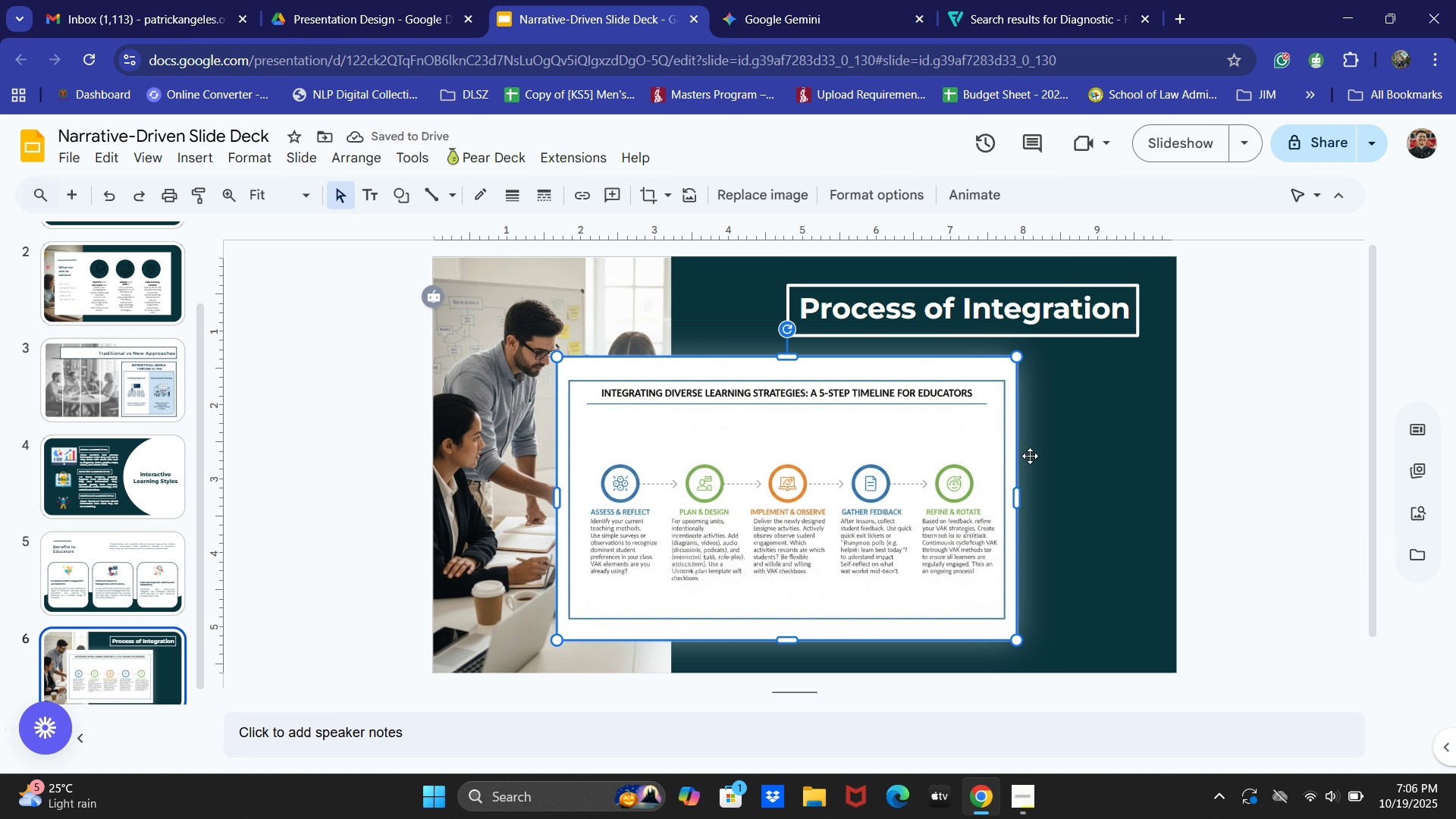 
left_click([1316, 315])
 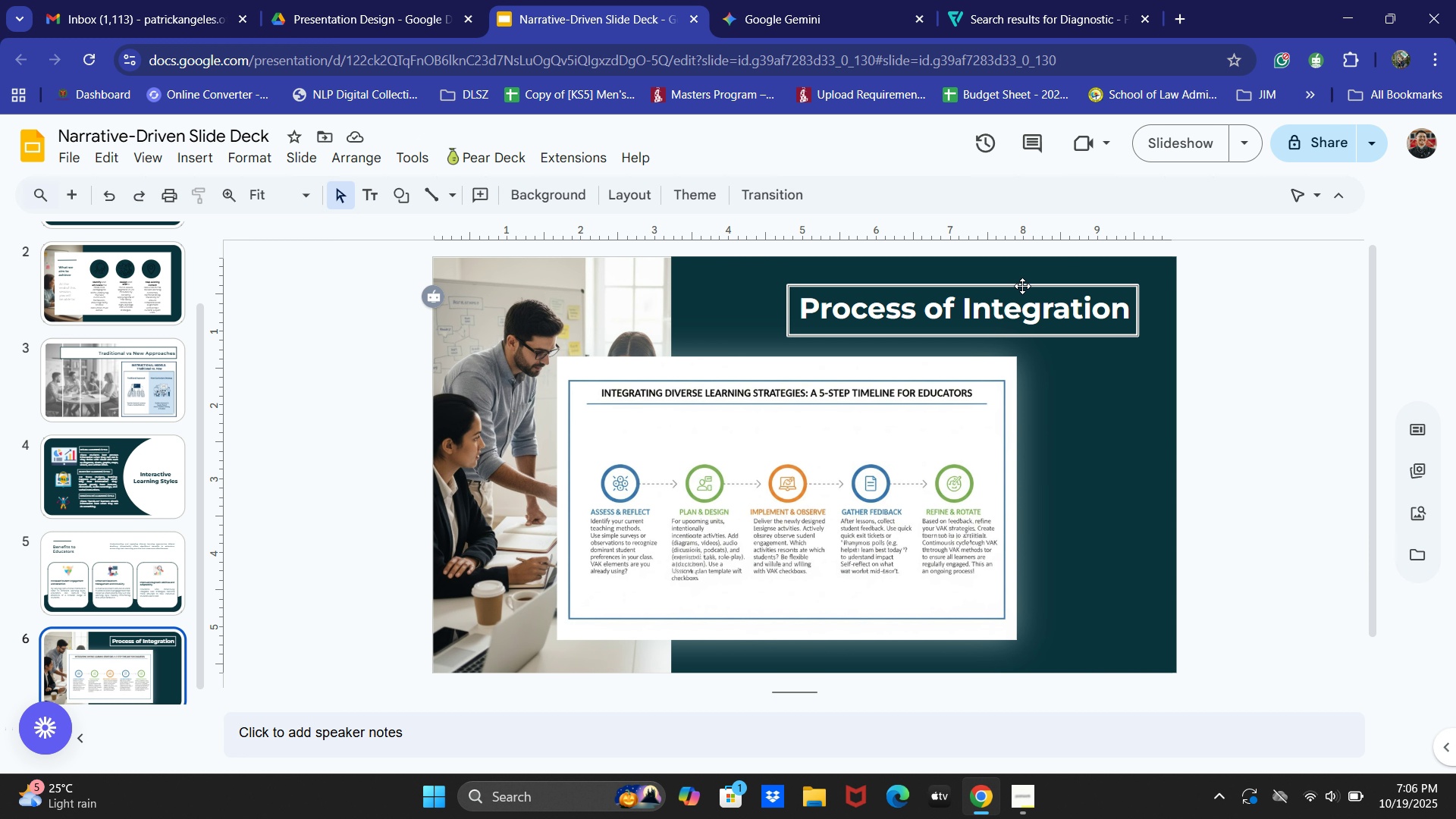 
double_click([1194, 132])
 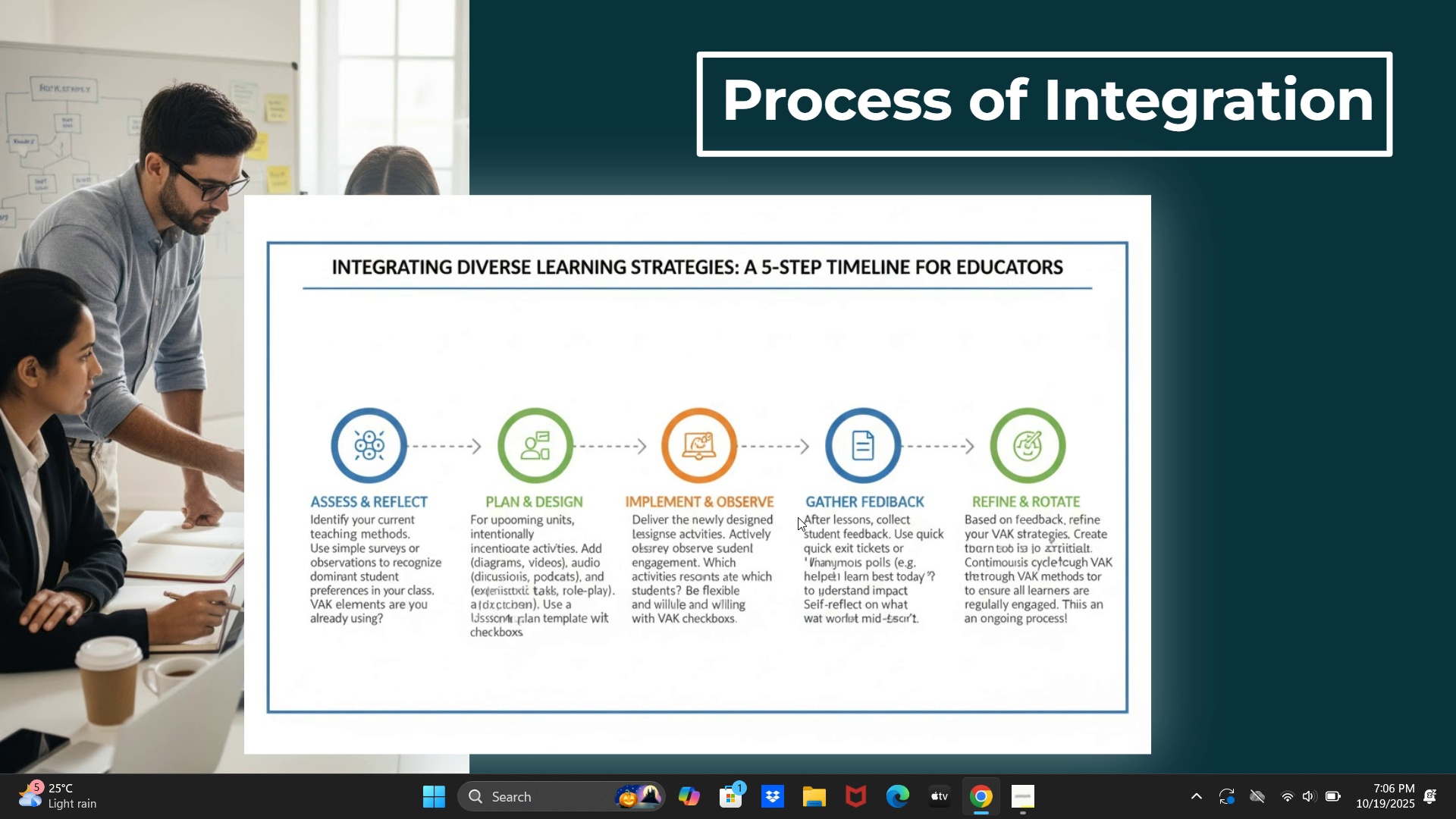 
key(Escape)
 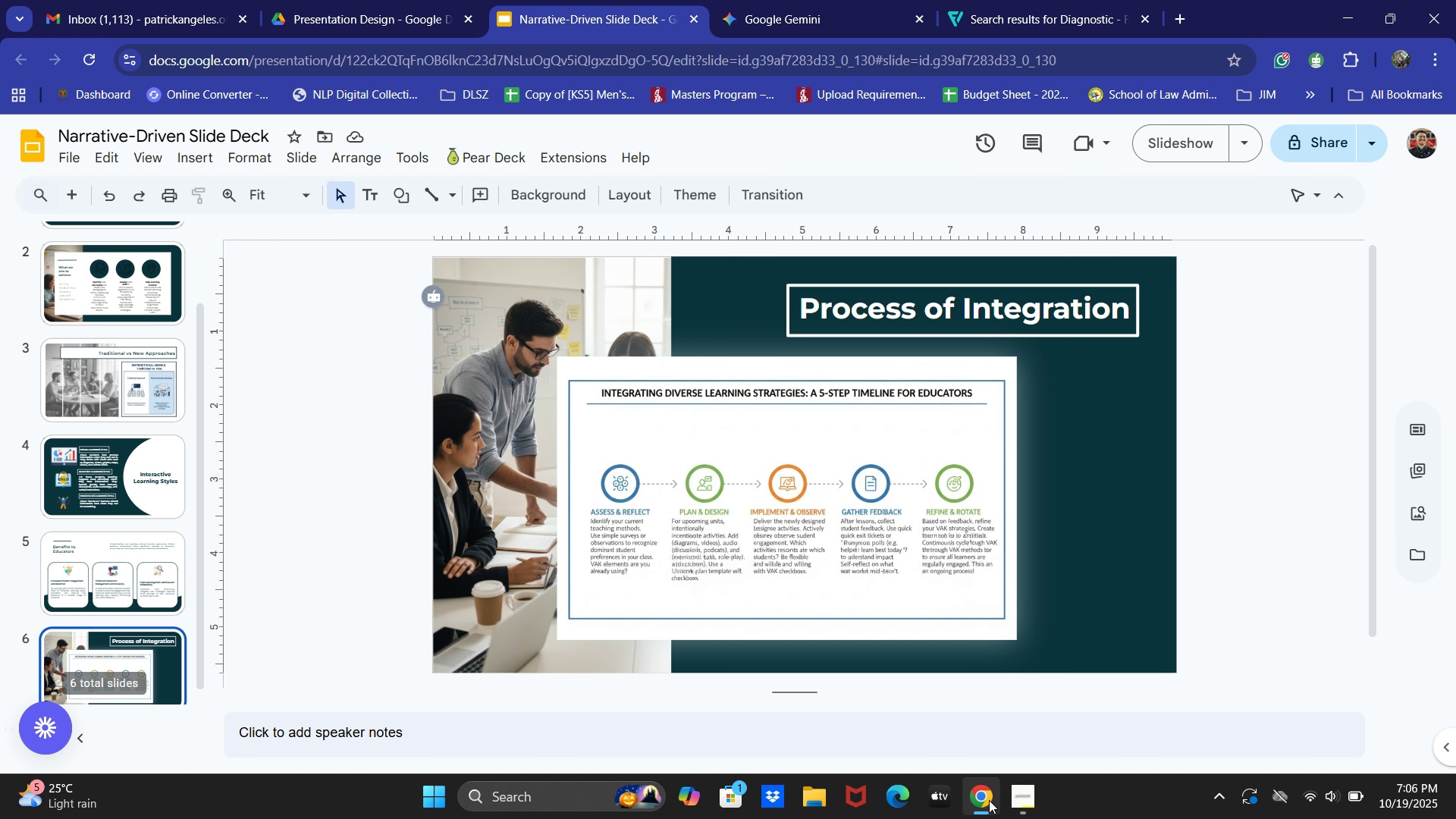 
left_click([1017, 795])
 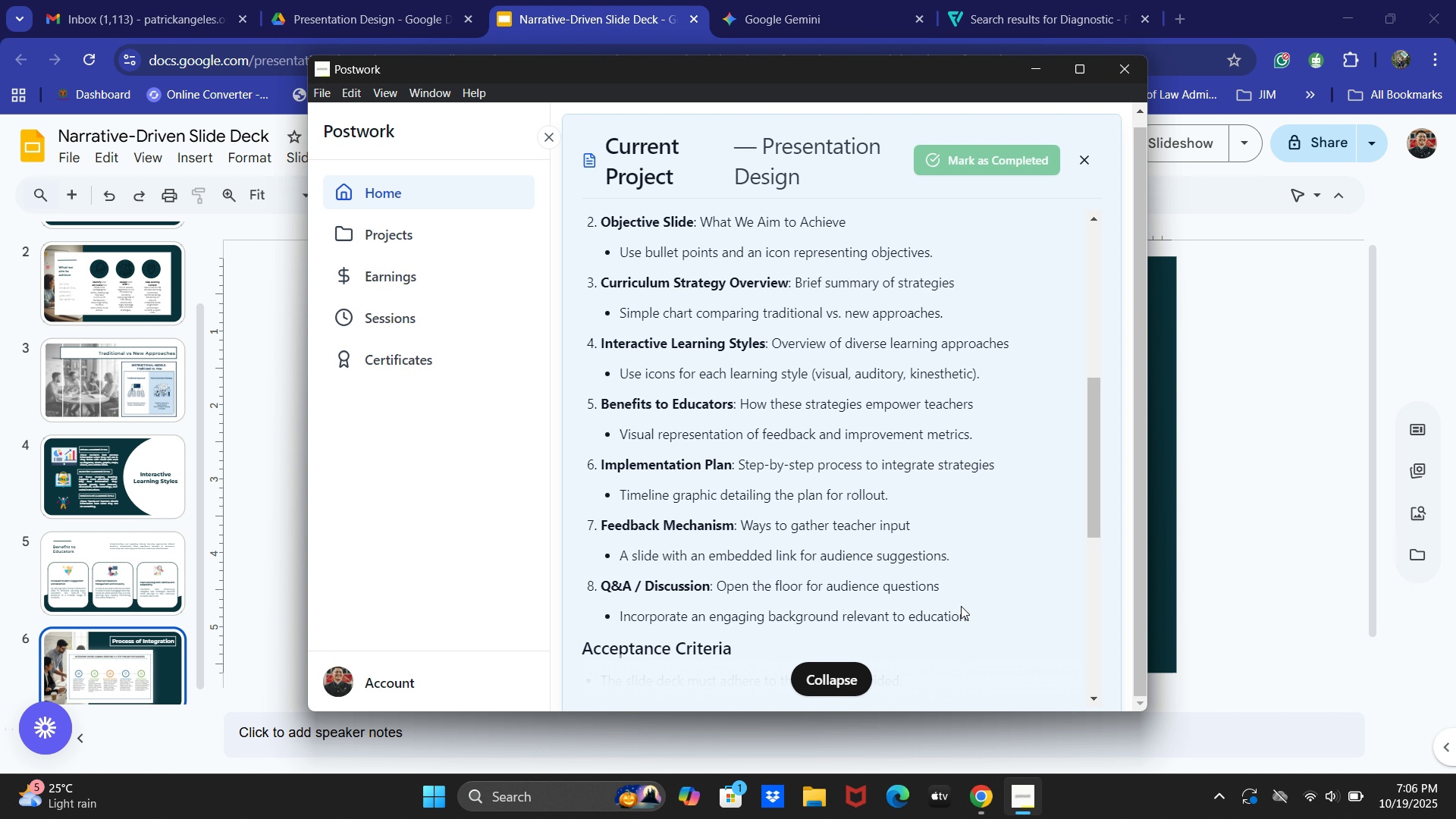 
scroll: coordinate [946, 539], scroll_direction: down, amount: 4.0